 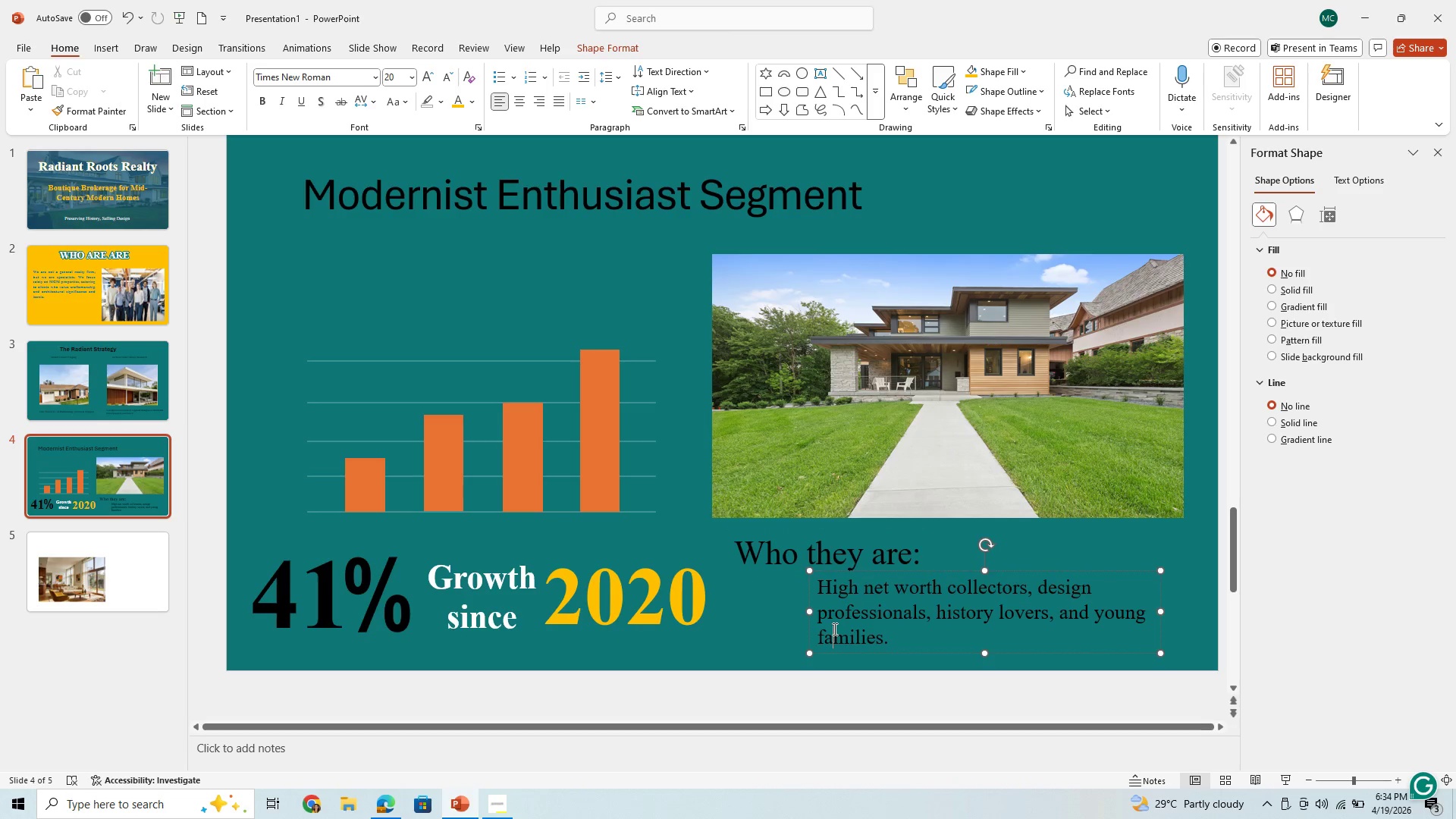 
left_click_drag(start_coordinate=[873, 202], to_coordinate=[370, 173])
 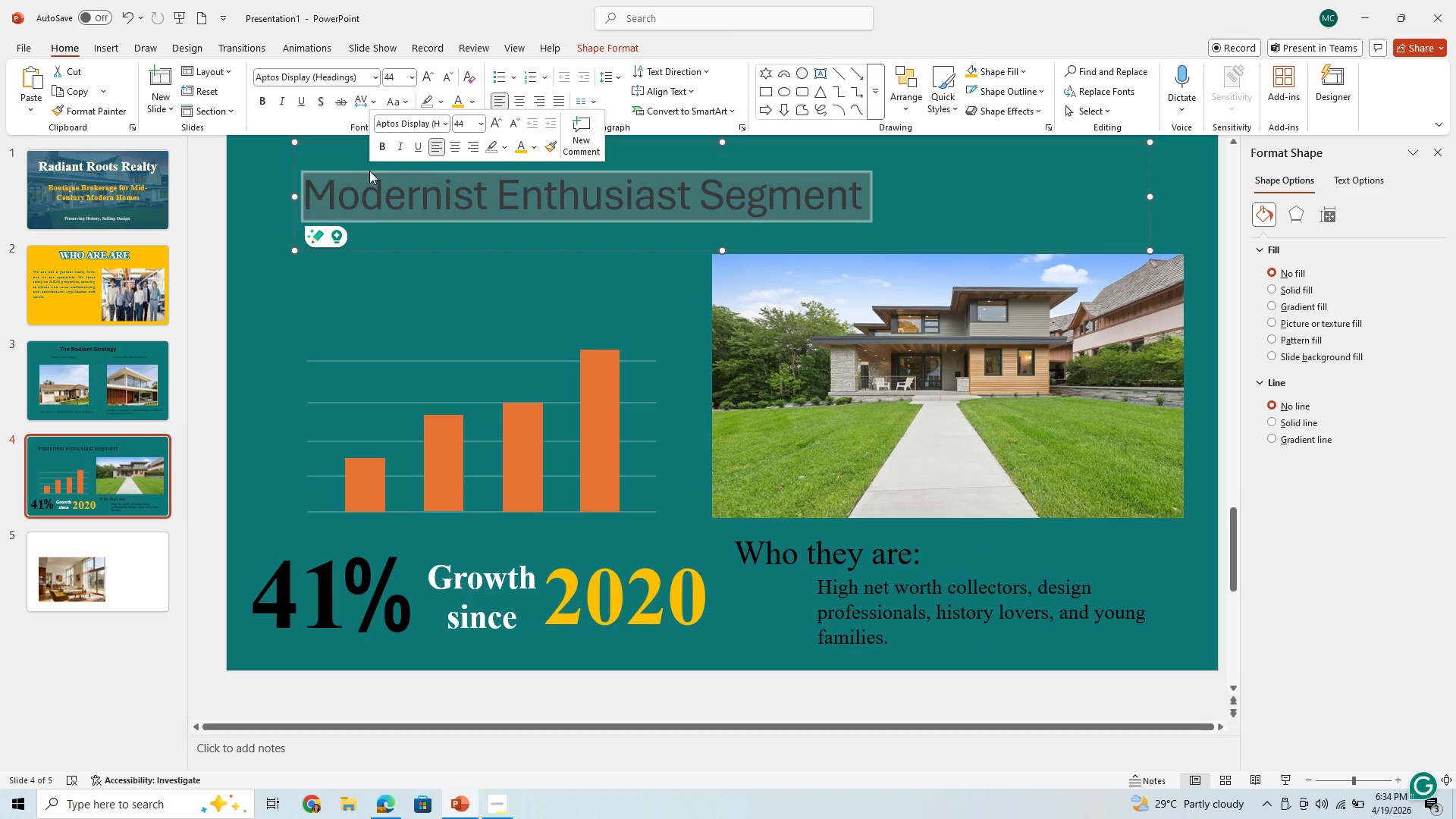 
hold_key(key=ControlLeft, duration=0.75)
 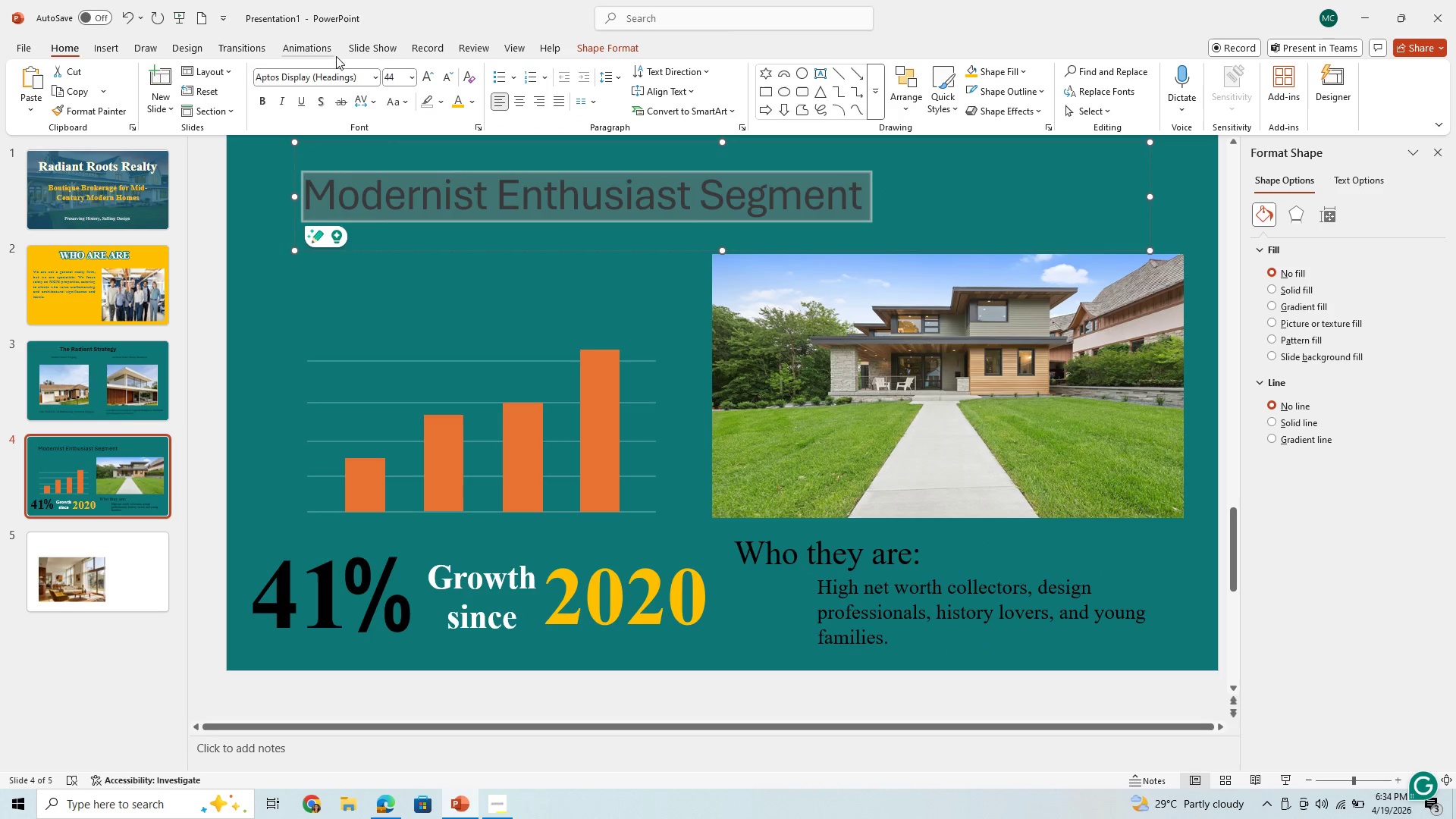 
hold_key(key=C, duration=0.31)
 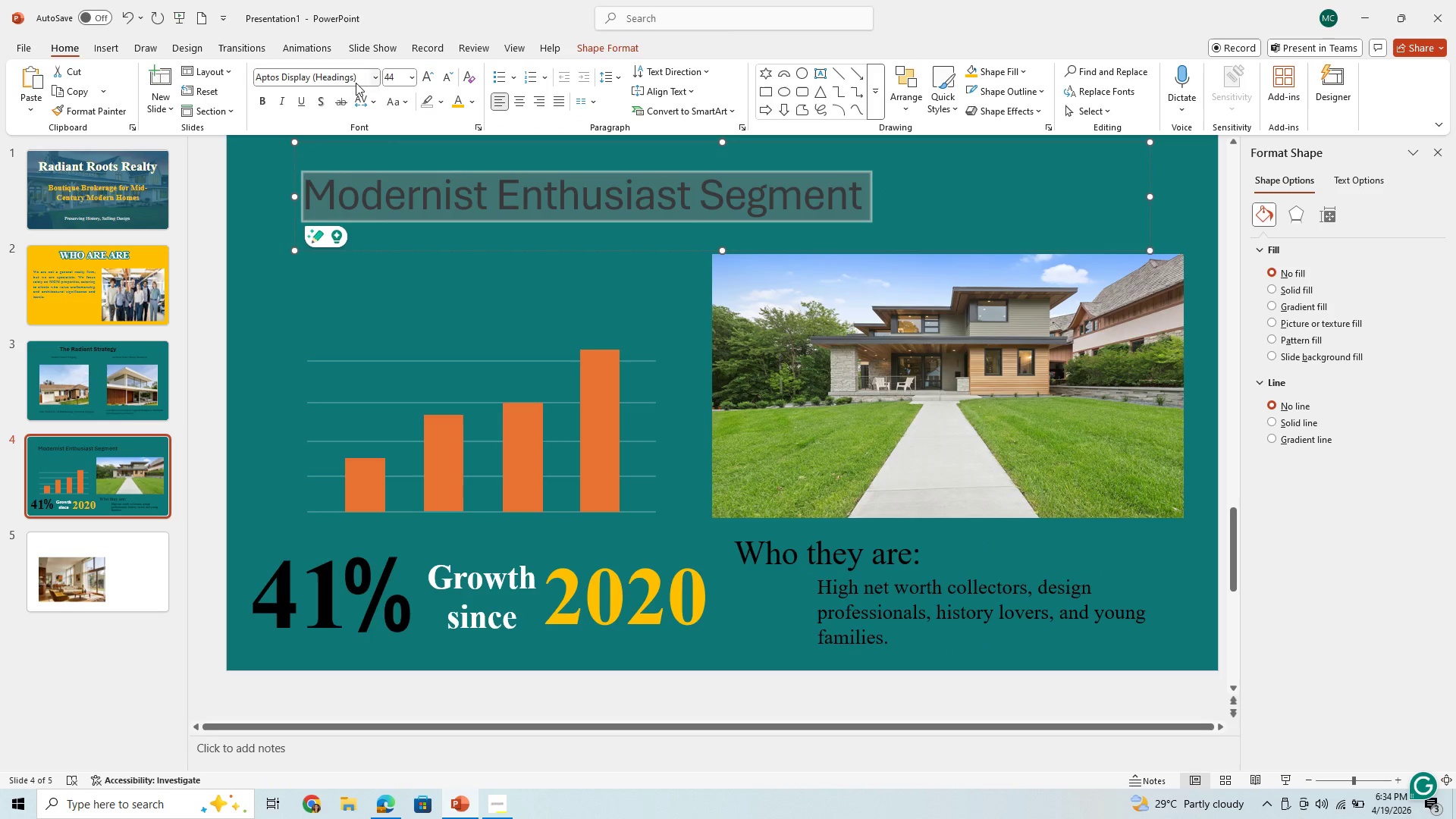 
left_click([362, 77])
 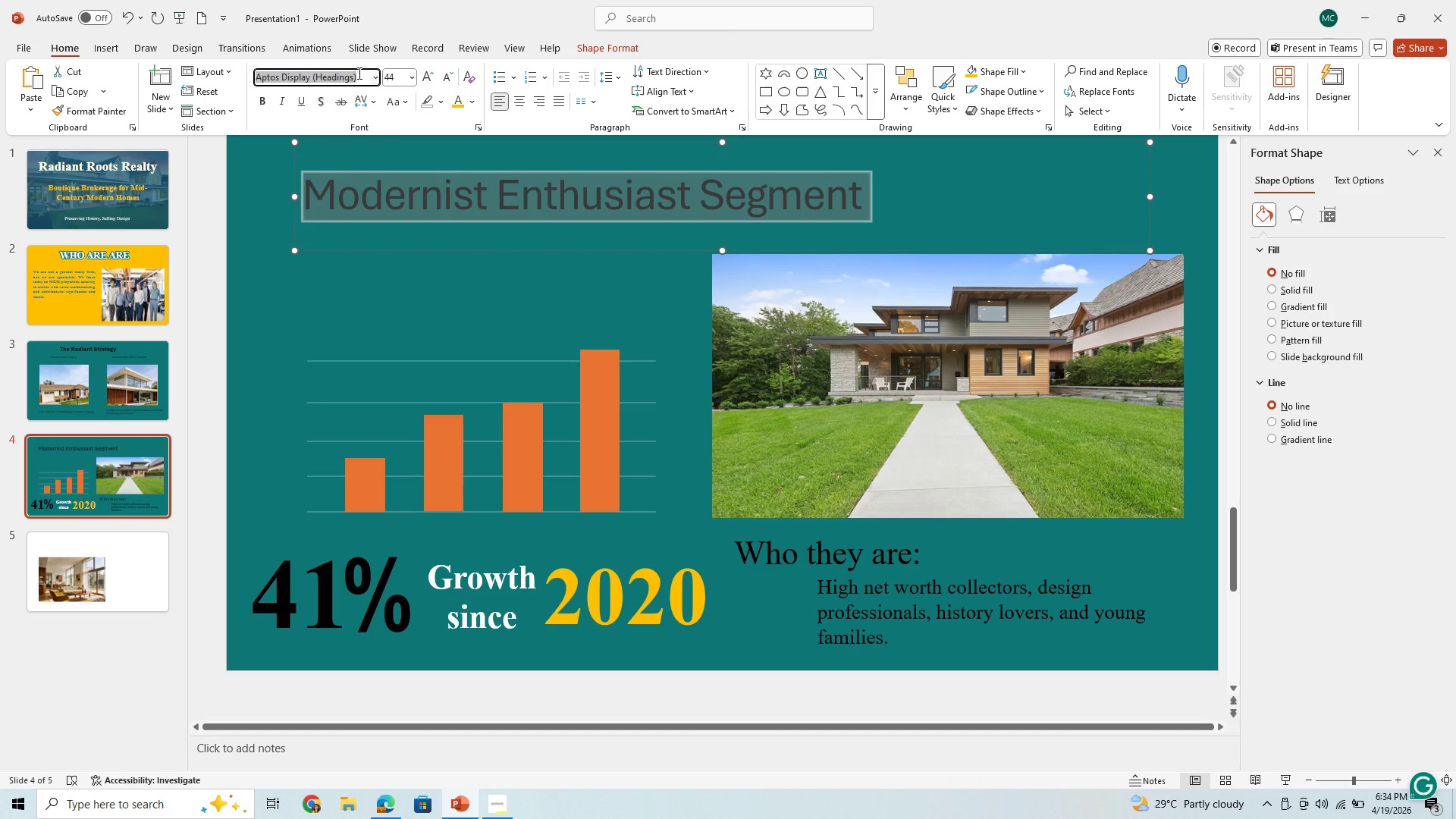 
type(tim)
 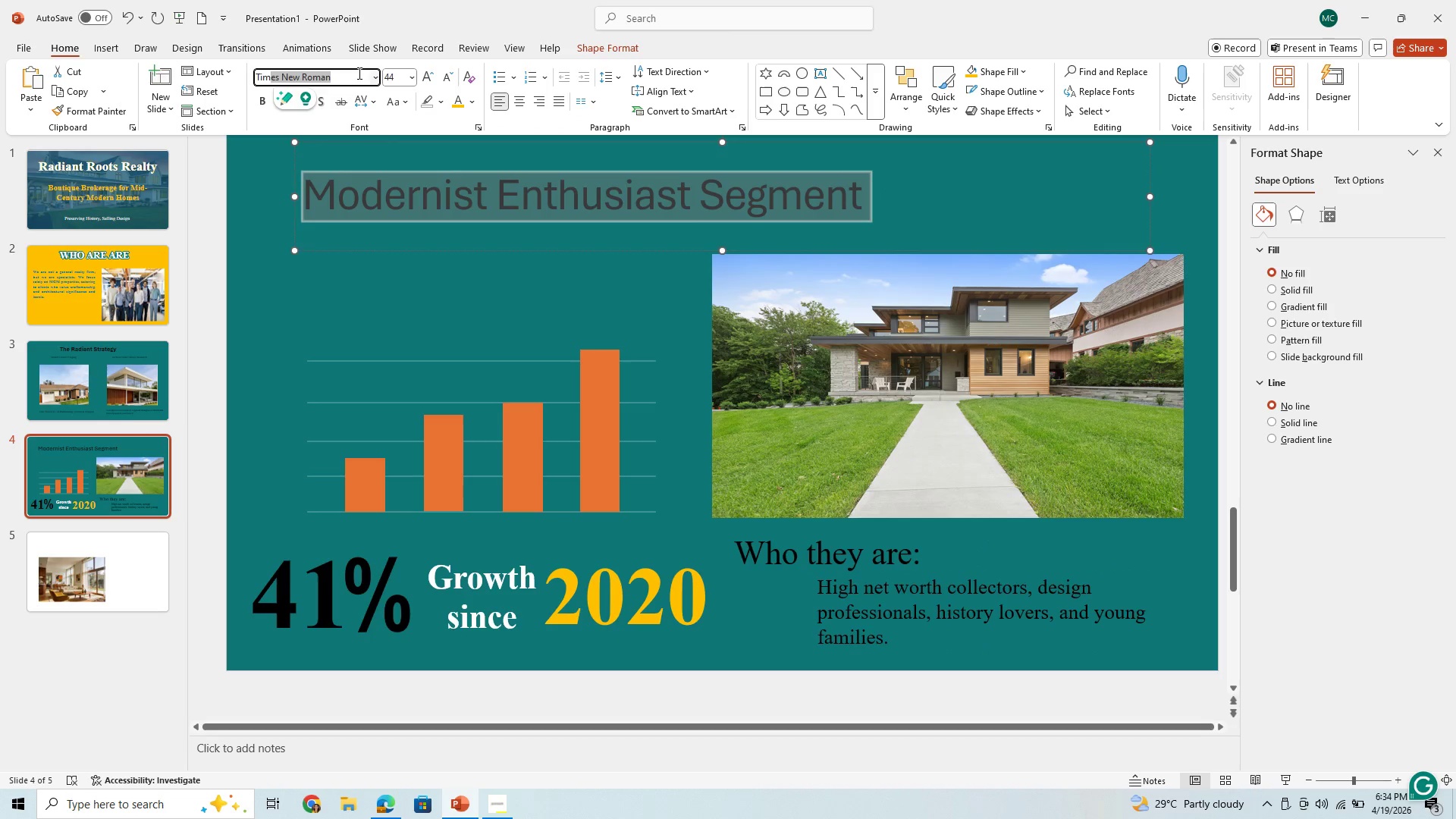 
key(Enter)
 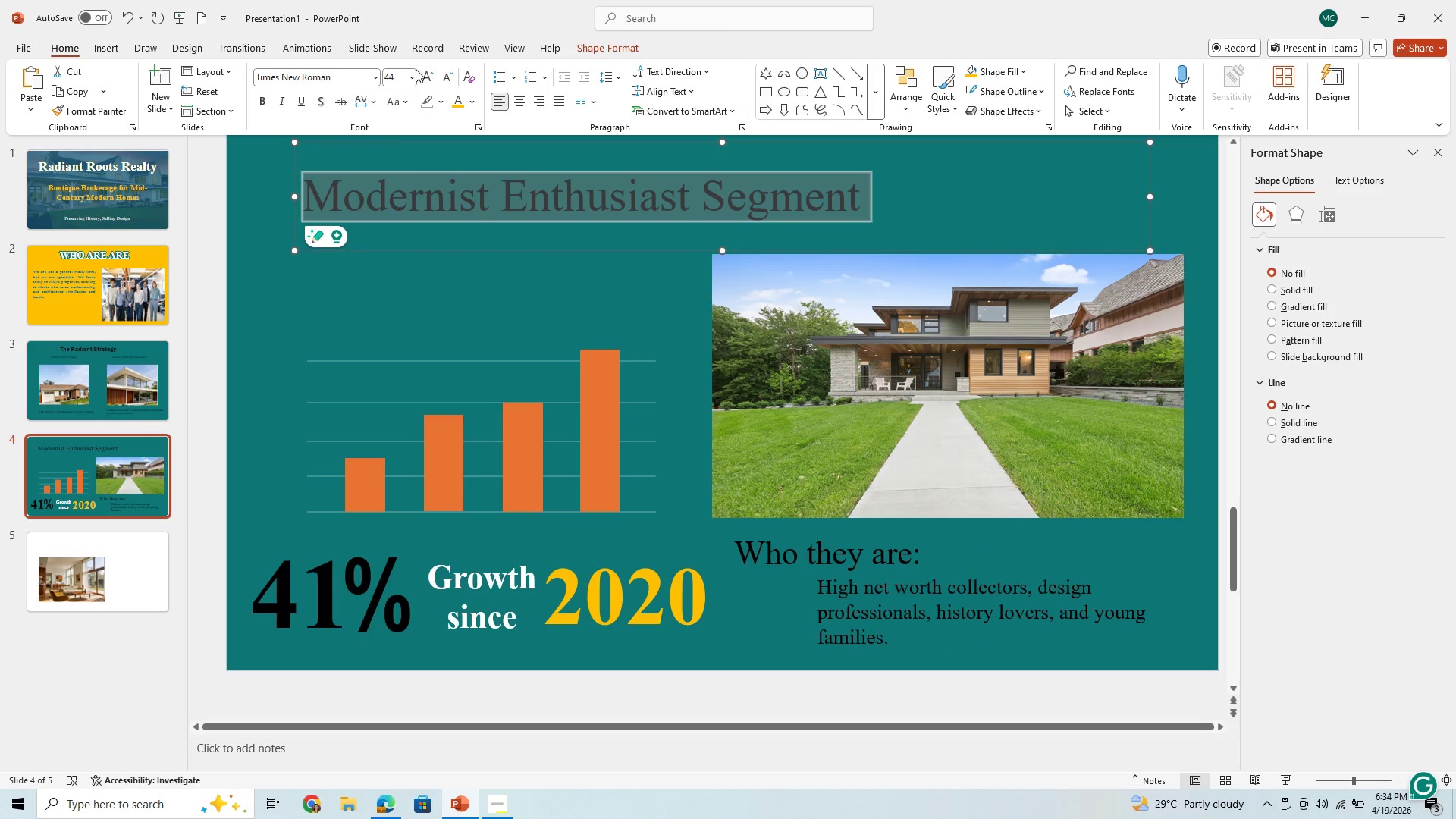 
left_click([415, 84])
 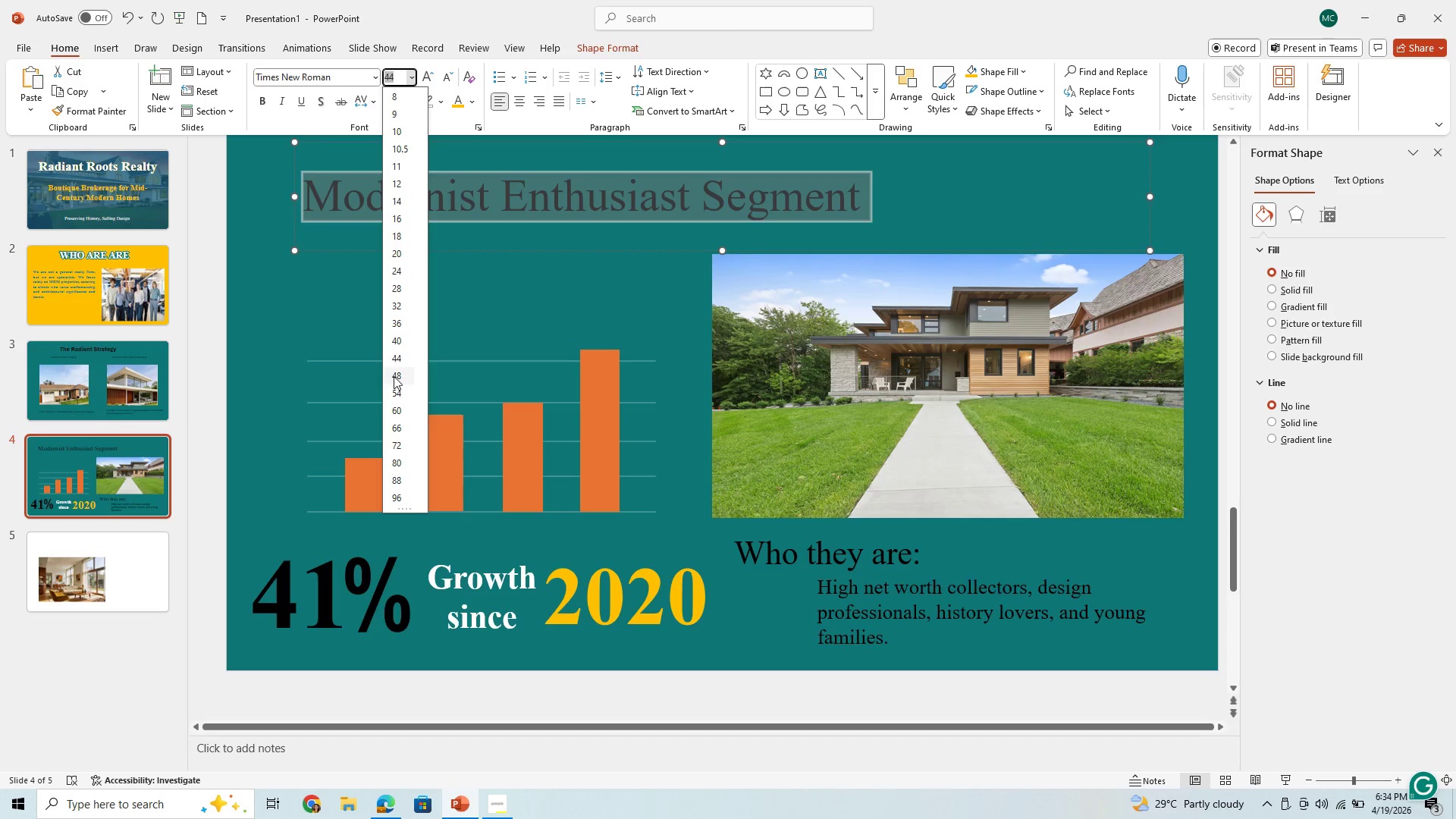 
left_click([394, 376])
 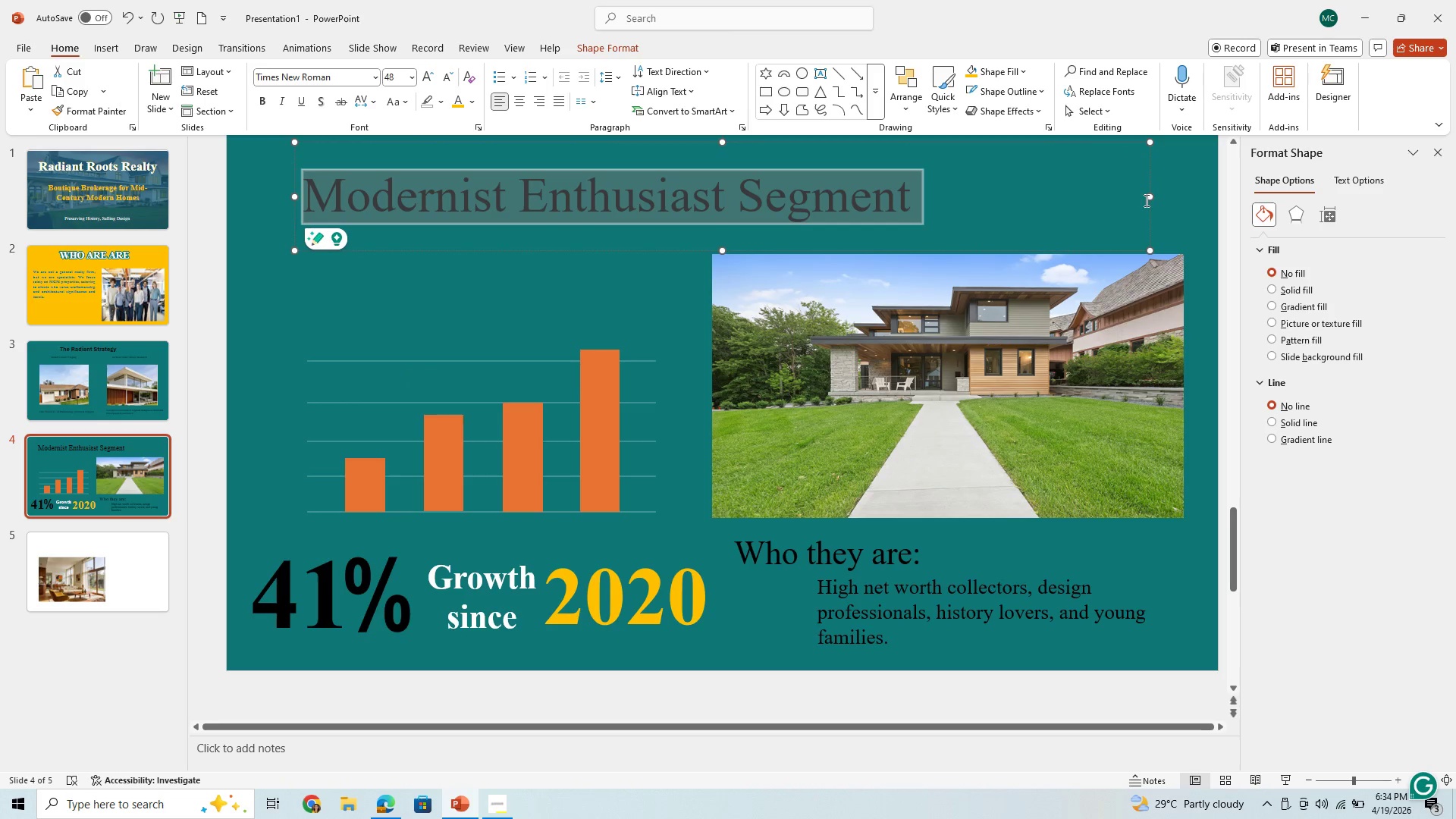 
left_click_drag(start_coordinate=[1149, 197], to_coordinate=[944, 246])
 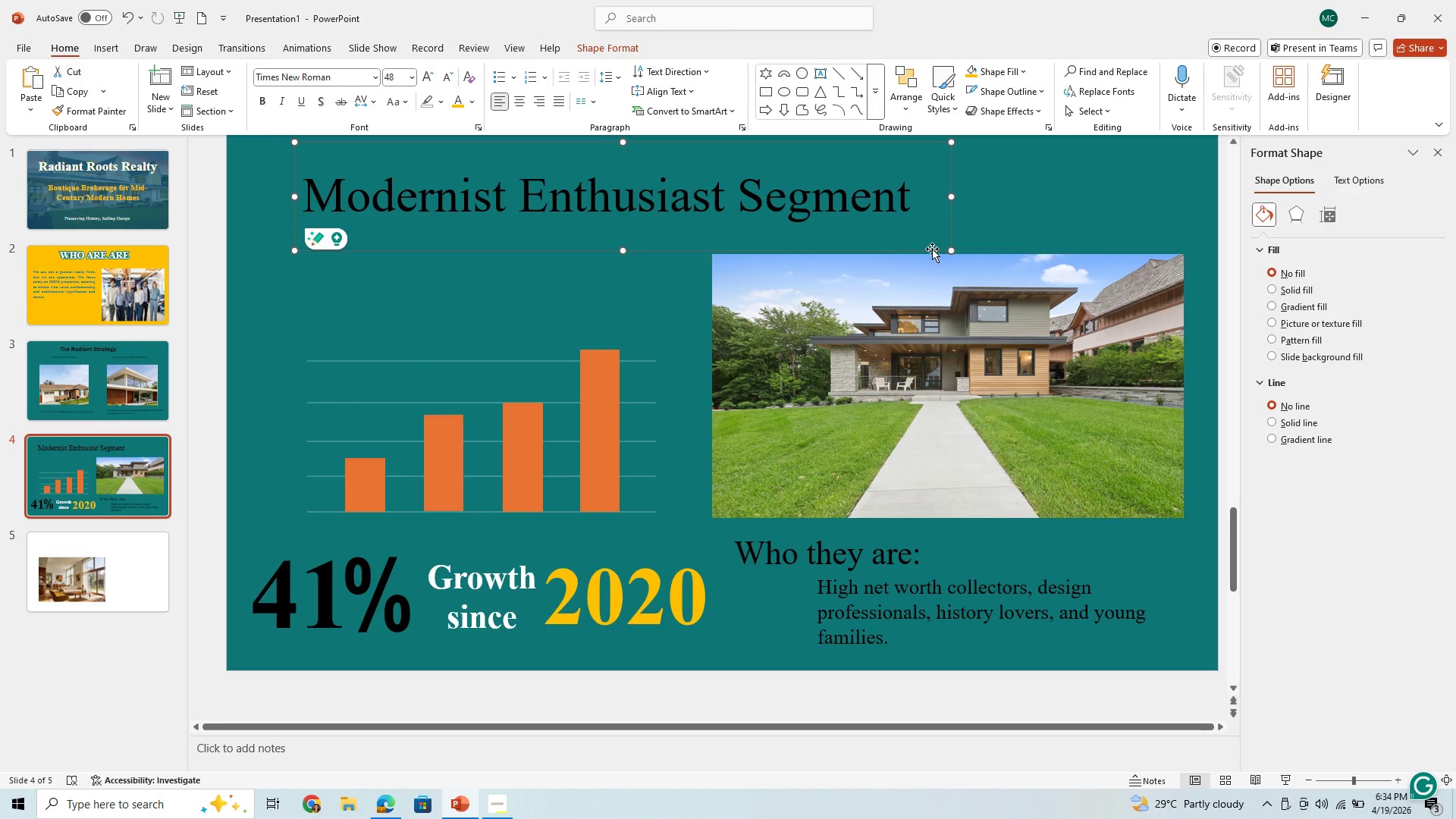 
left_click_drag(start_coordinate=[932, 249], to_coordinate=[949, 256])
 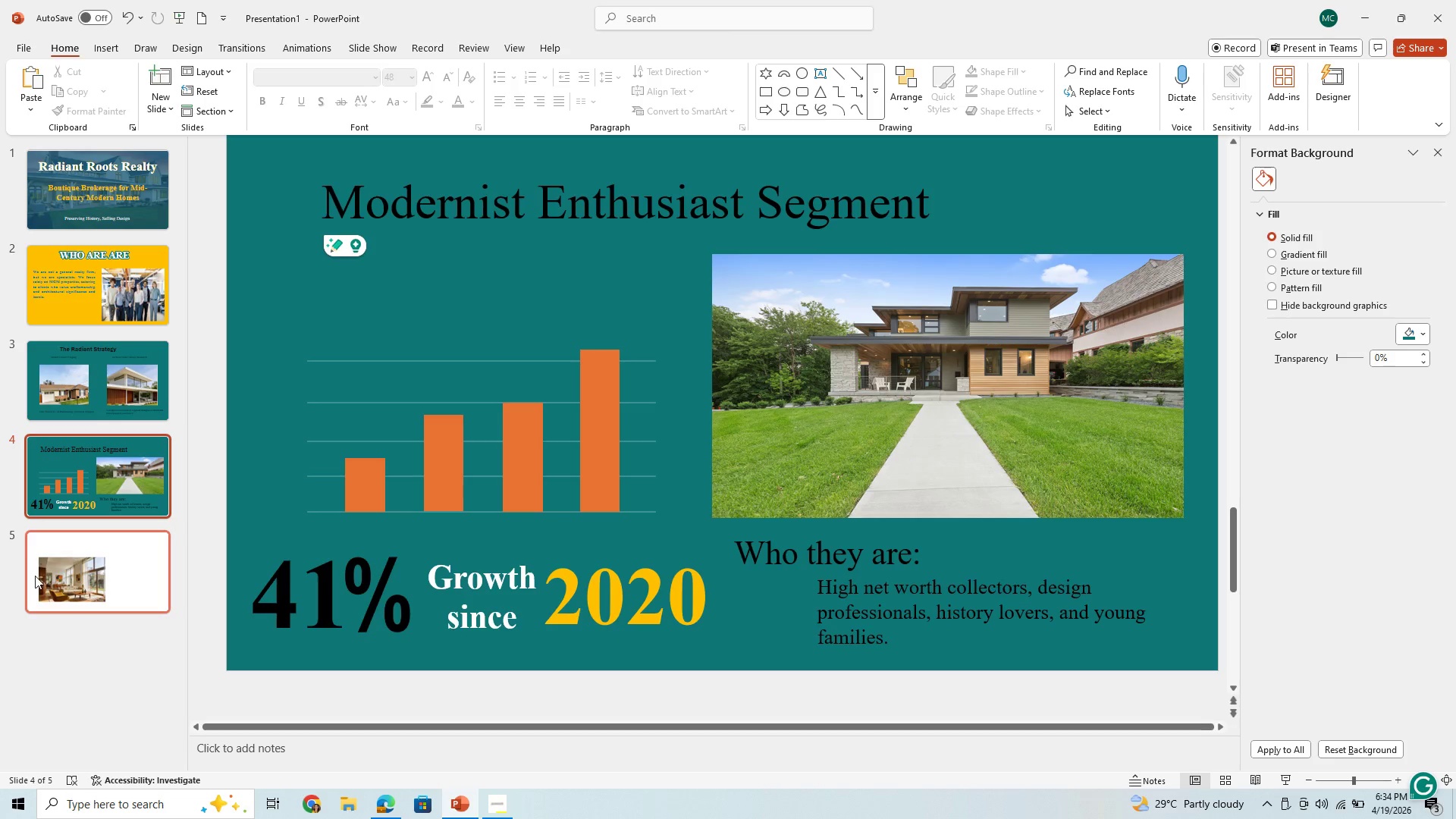 
left_click_drag(start_coordinate=[143, 585], to_coordinate=[147, 507])
 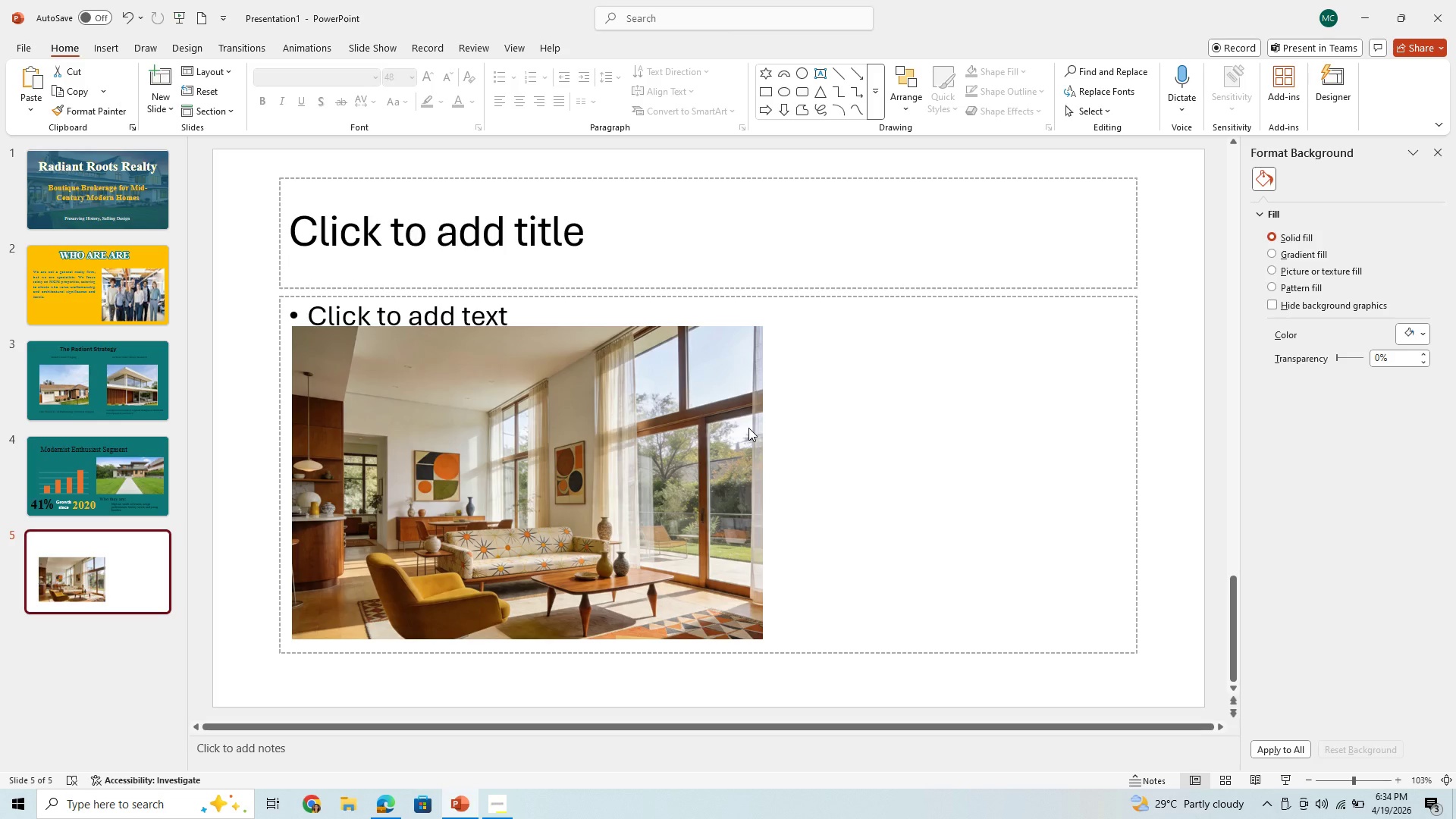 
wait(27.19)
 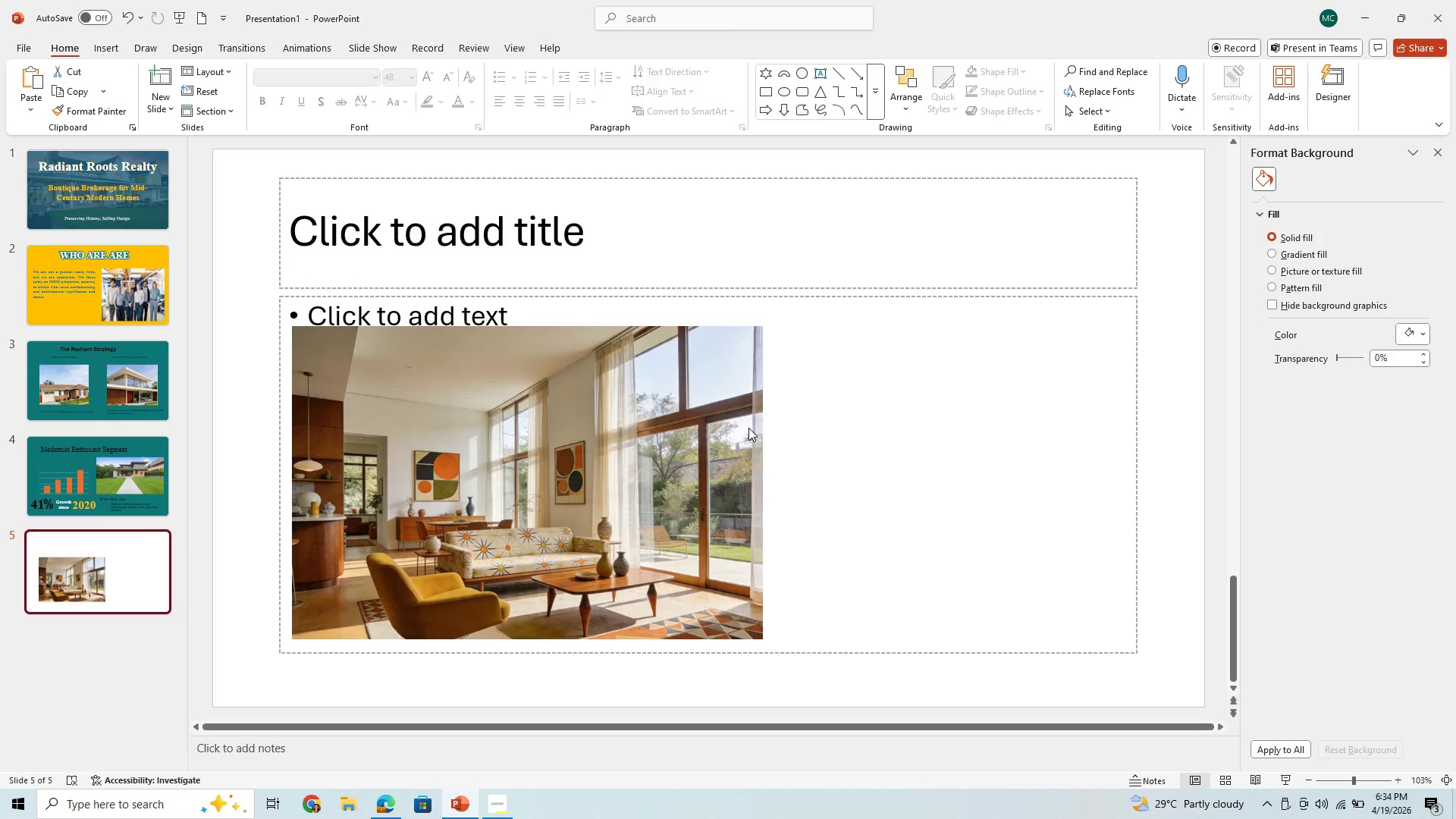 
left_click_drag(start_coordinate=[926, 274], to_coordinate=[1185, 386])
 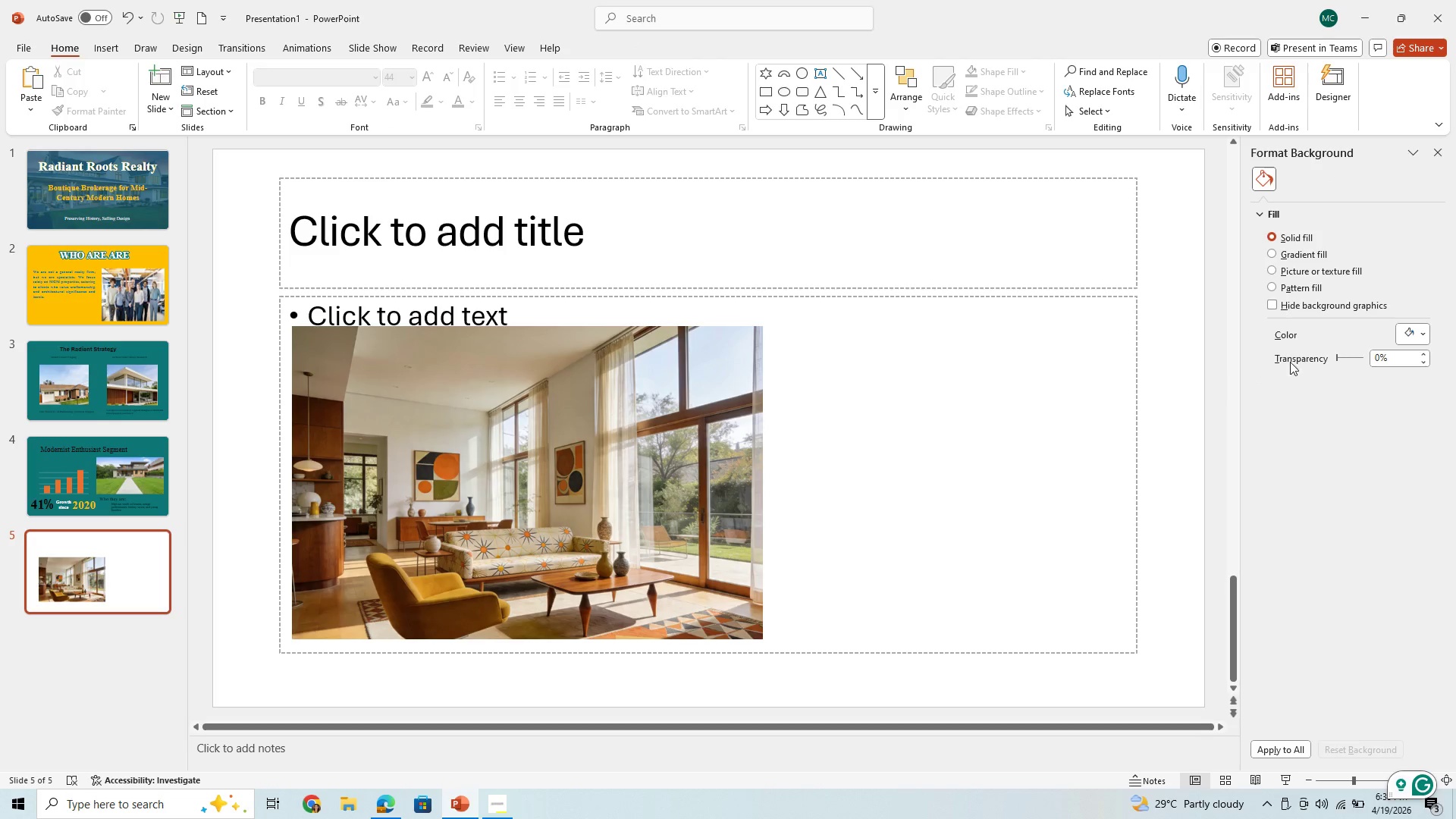 
key(Backspace)
 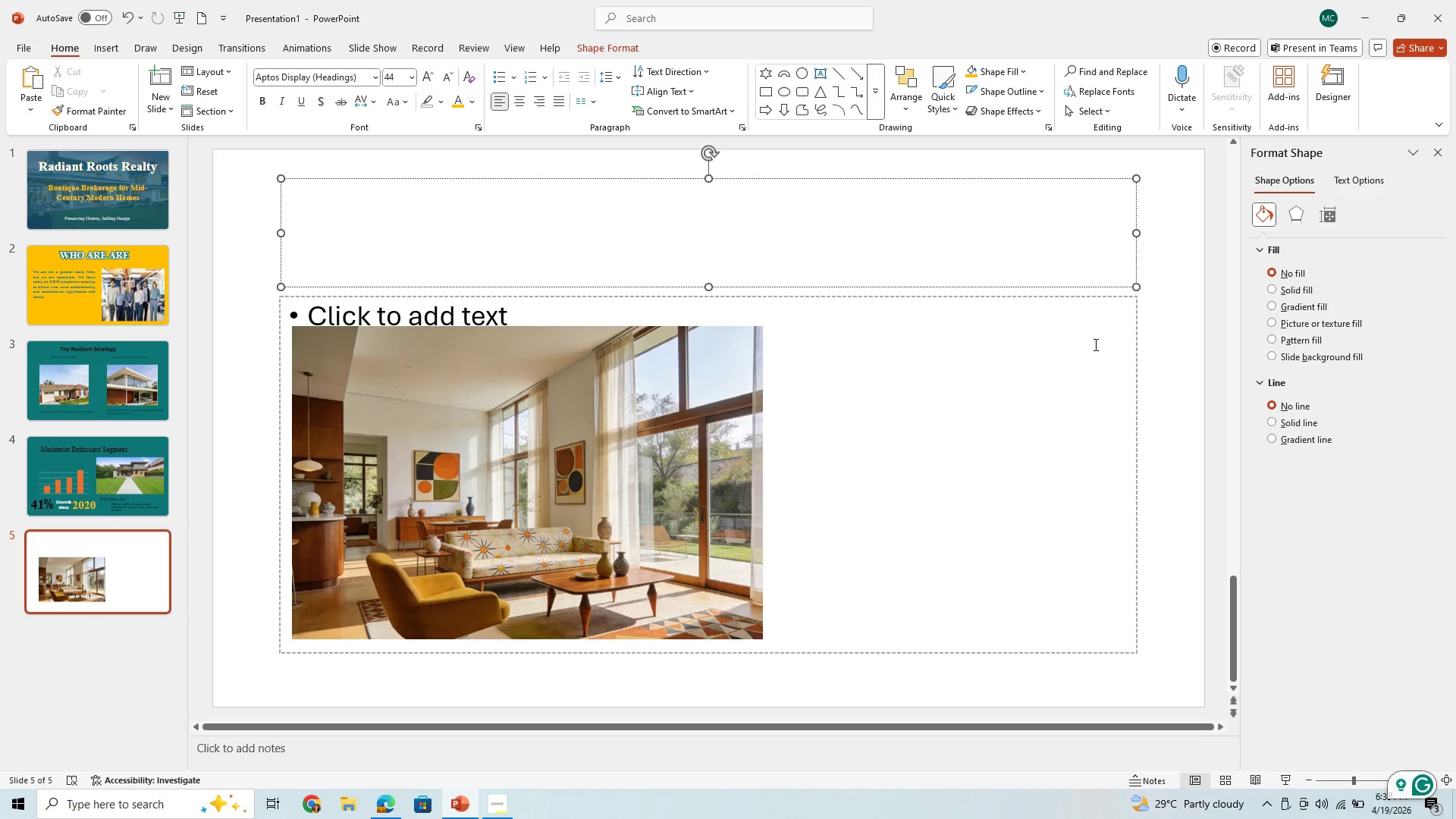 
left_click([1185, 386])
 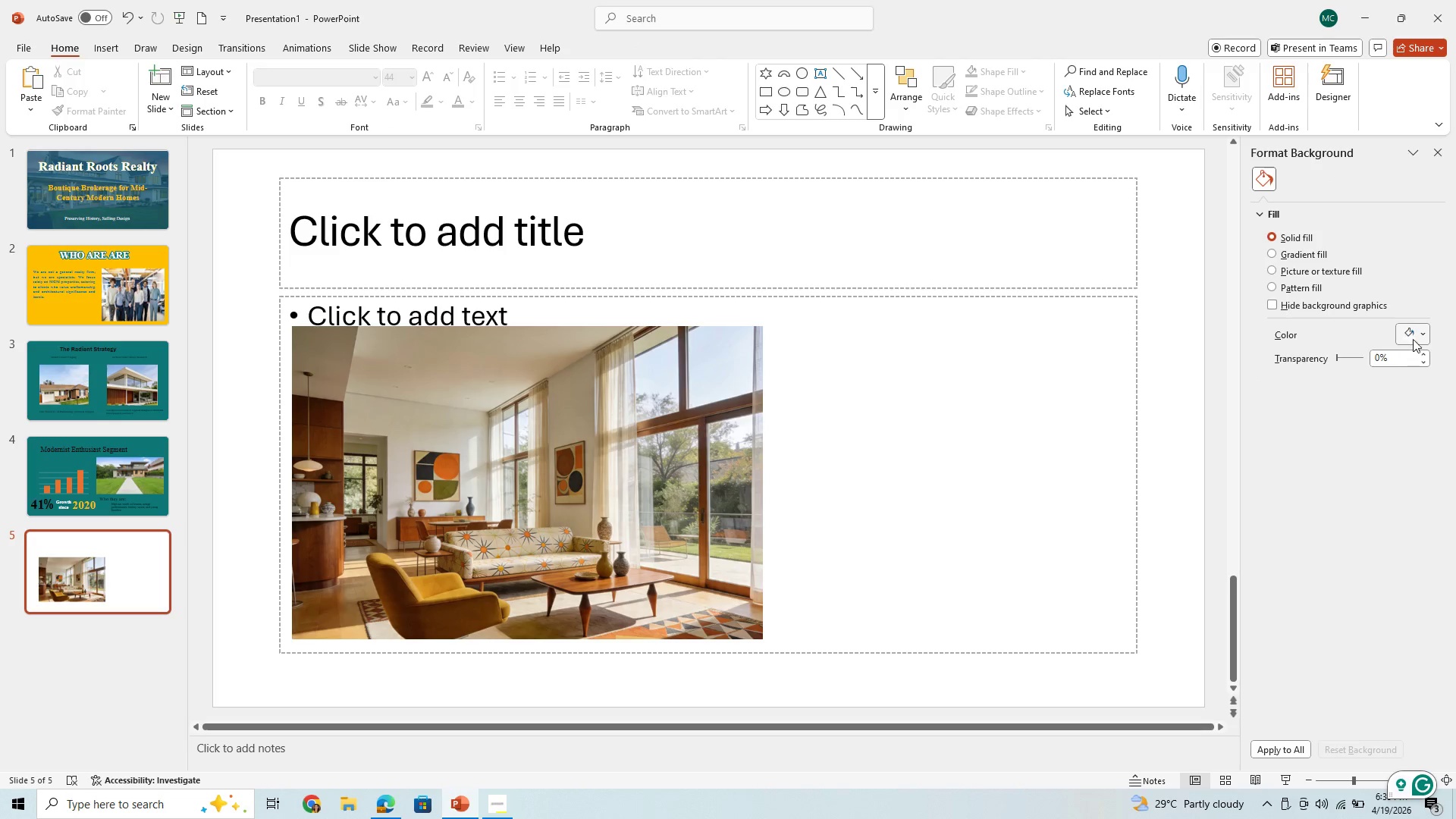 
left_click([1421, 333])
 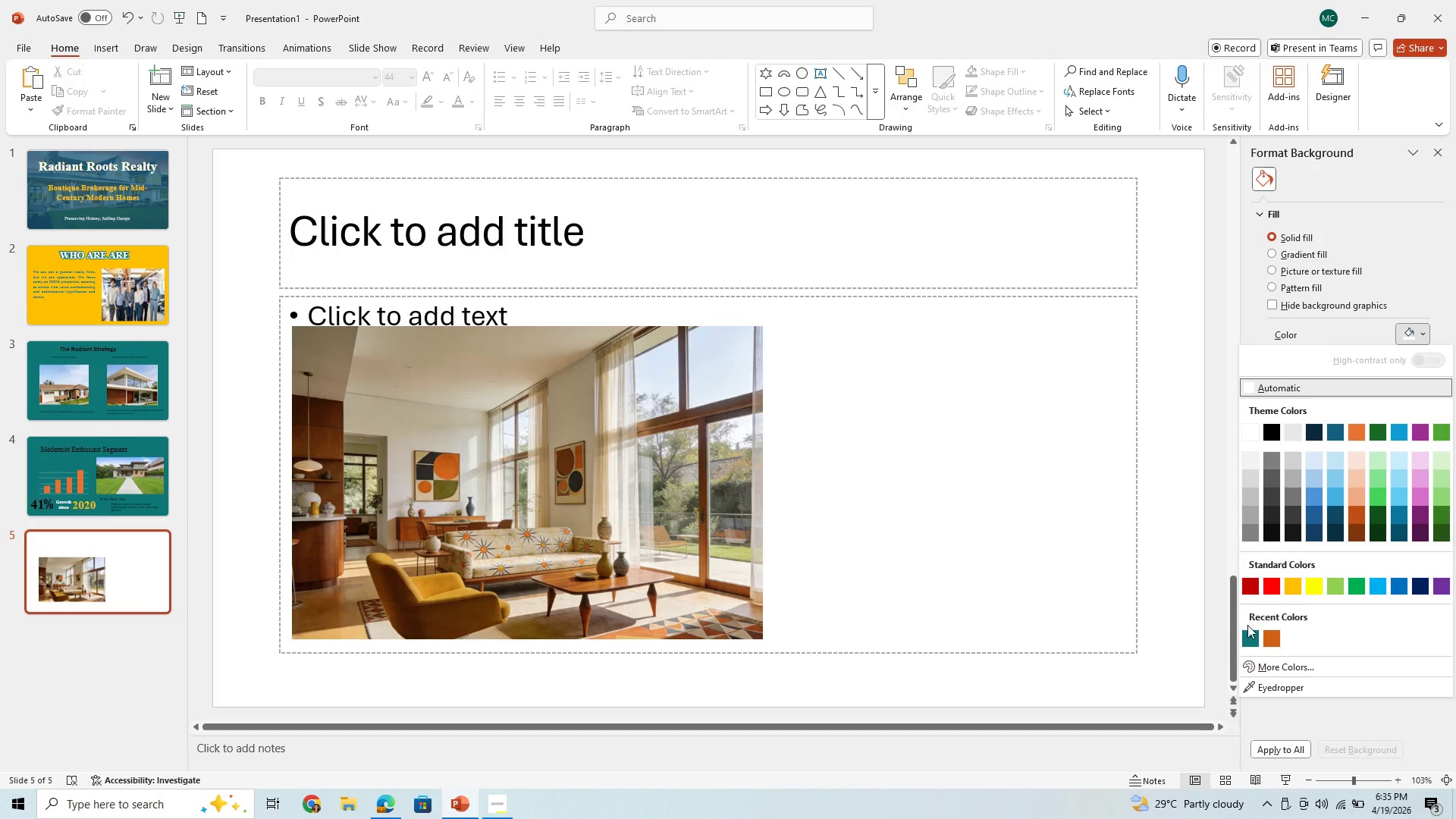 
left_click([1248, 635])
 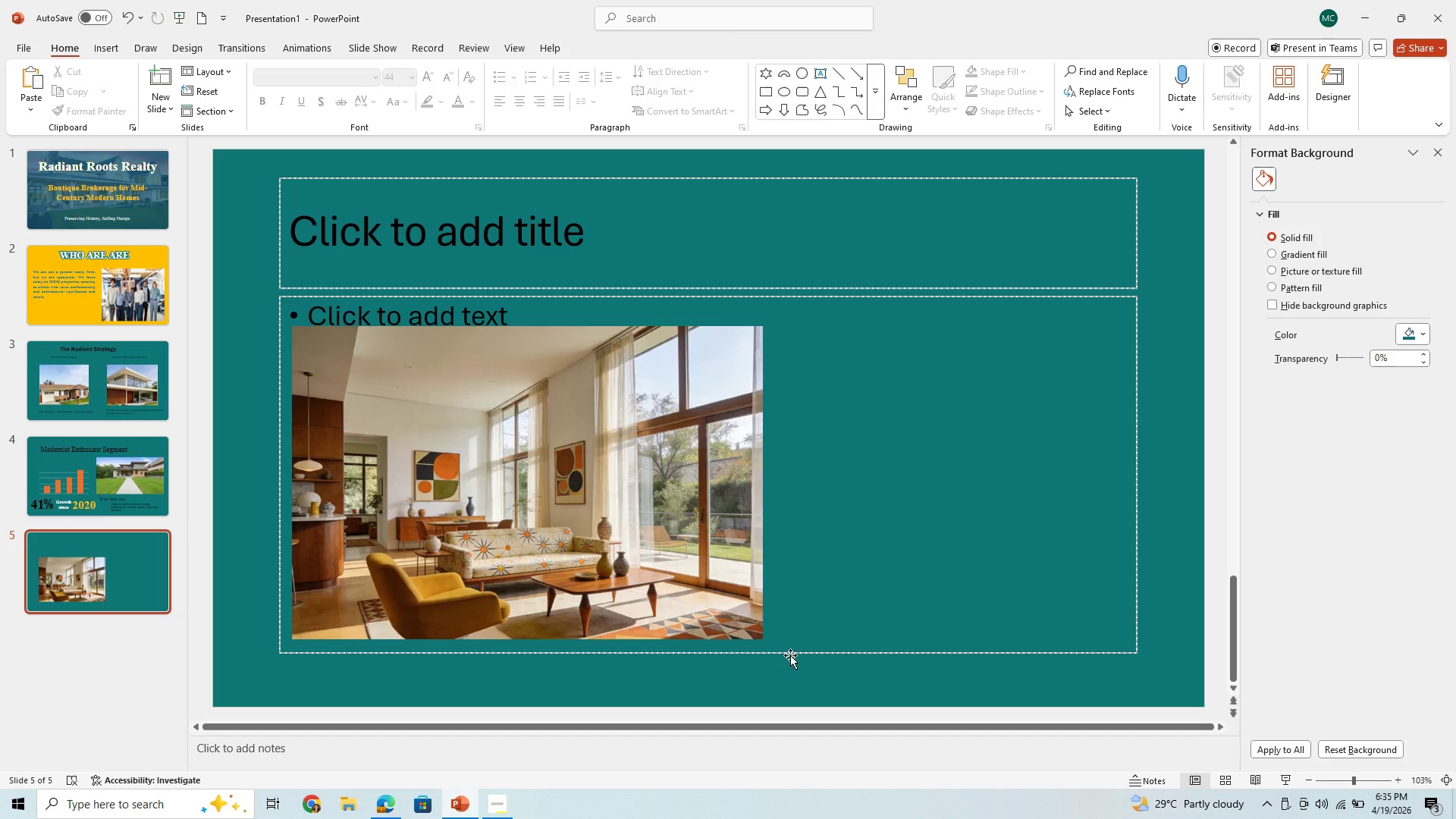 
wait(29.38)
 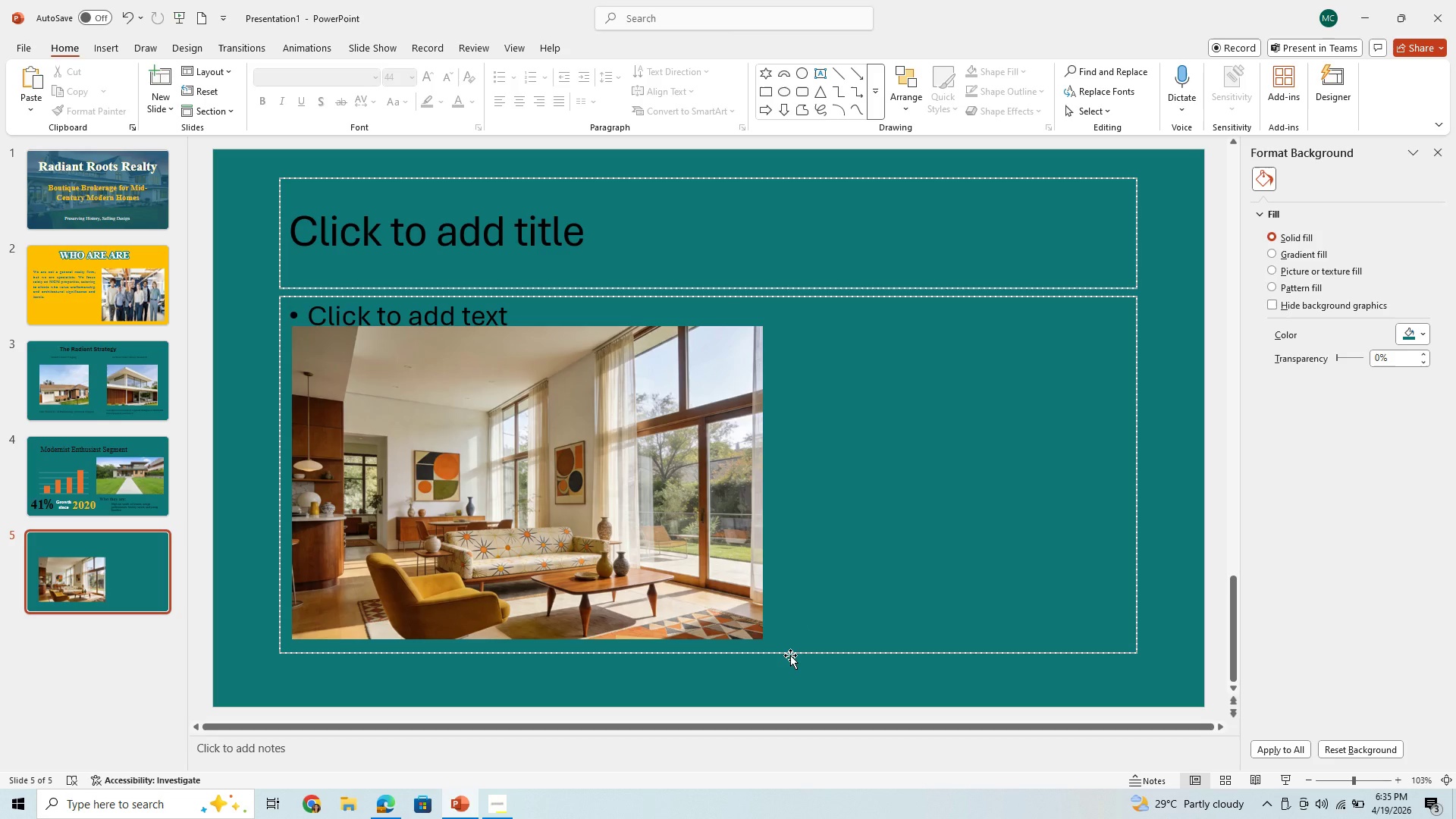 
left_click_drag(start_coordinate=[610, 265], to_coordinate=[529, 284])
 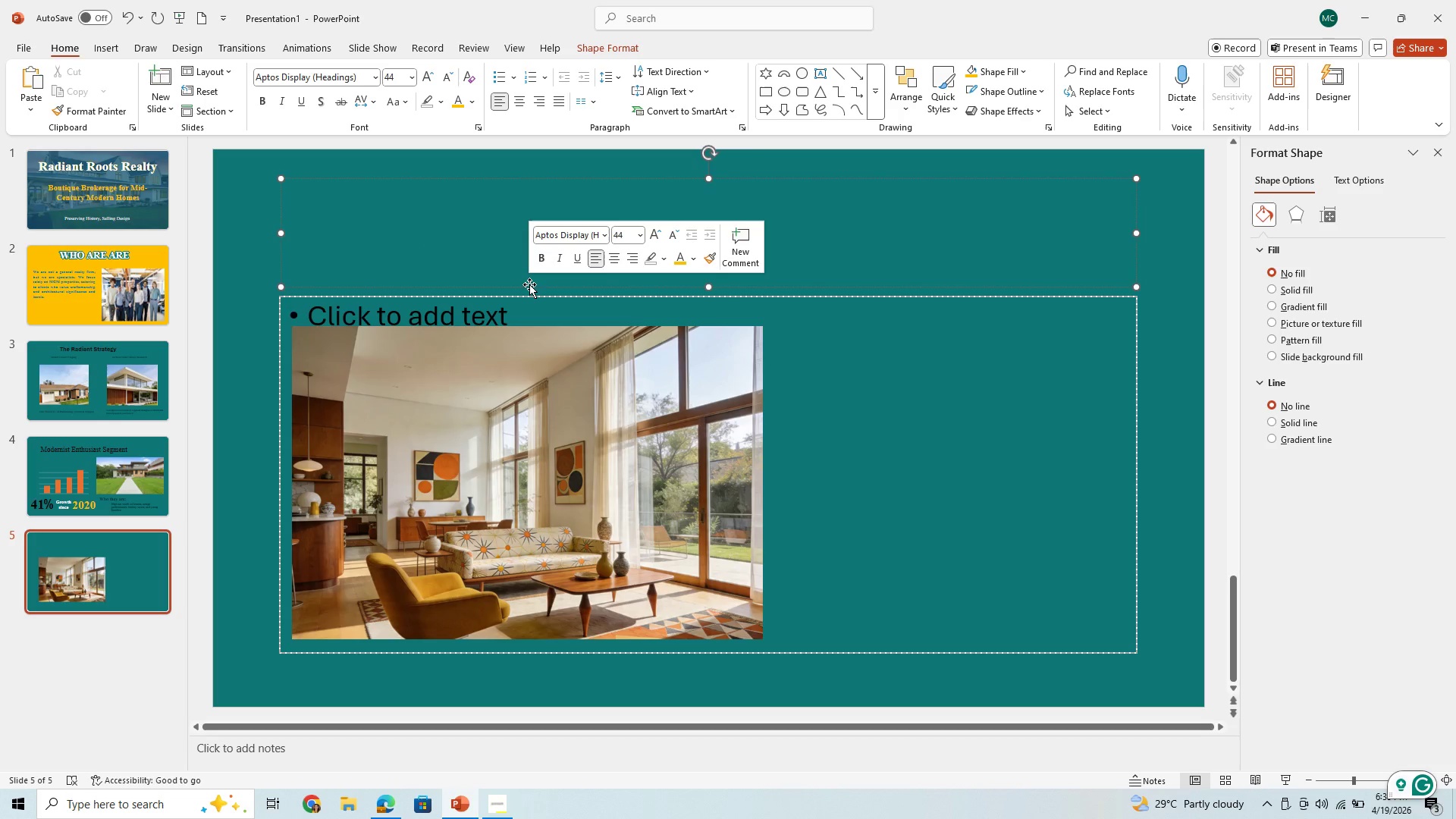 
type(Agent Support )
 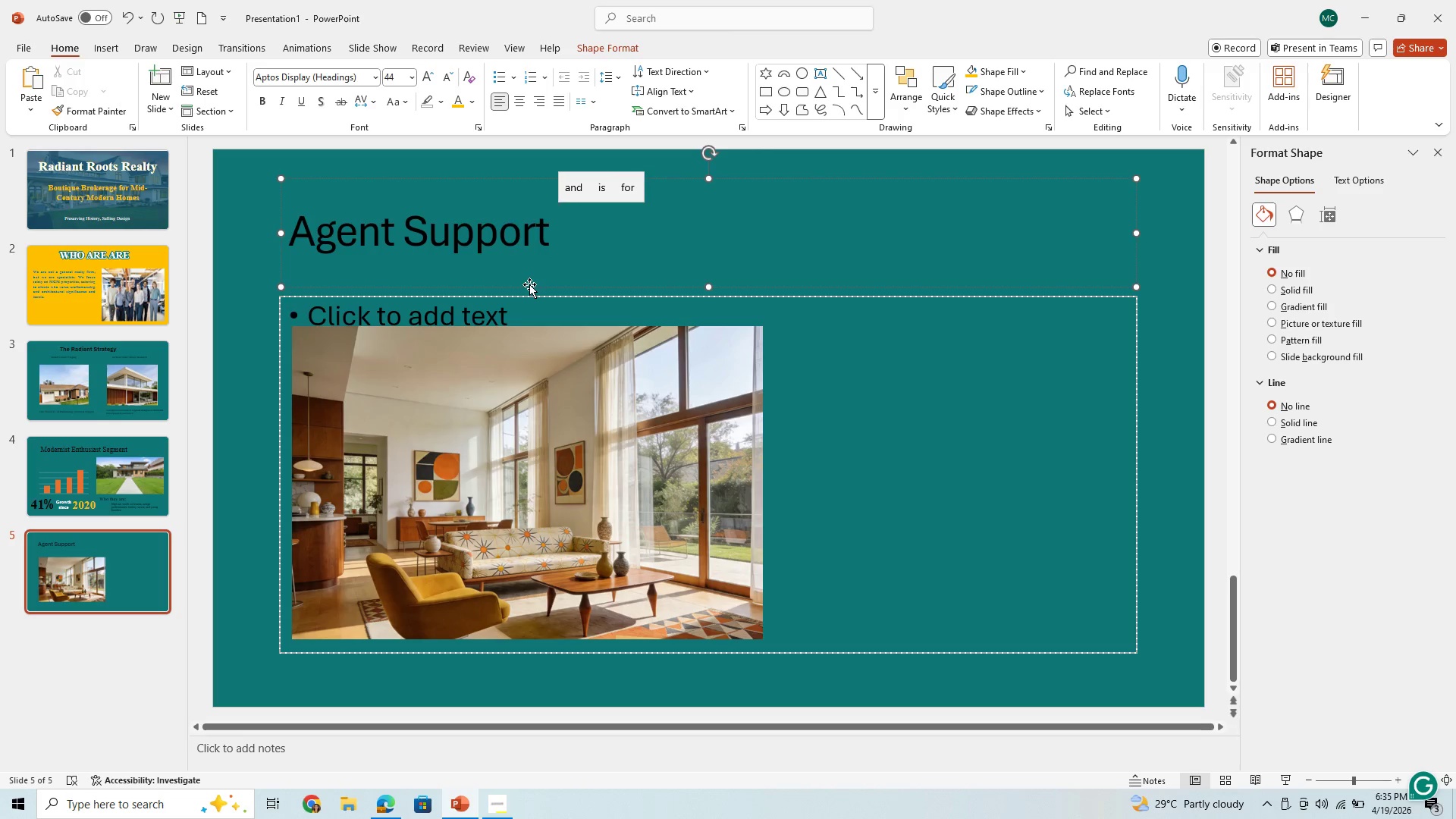 
hold_key(key=ShiftLeft, duration=1.5)
 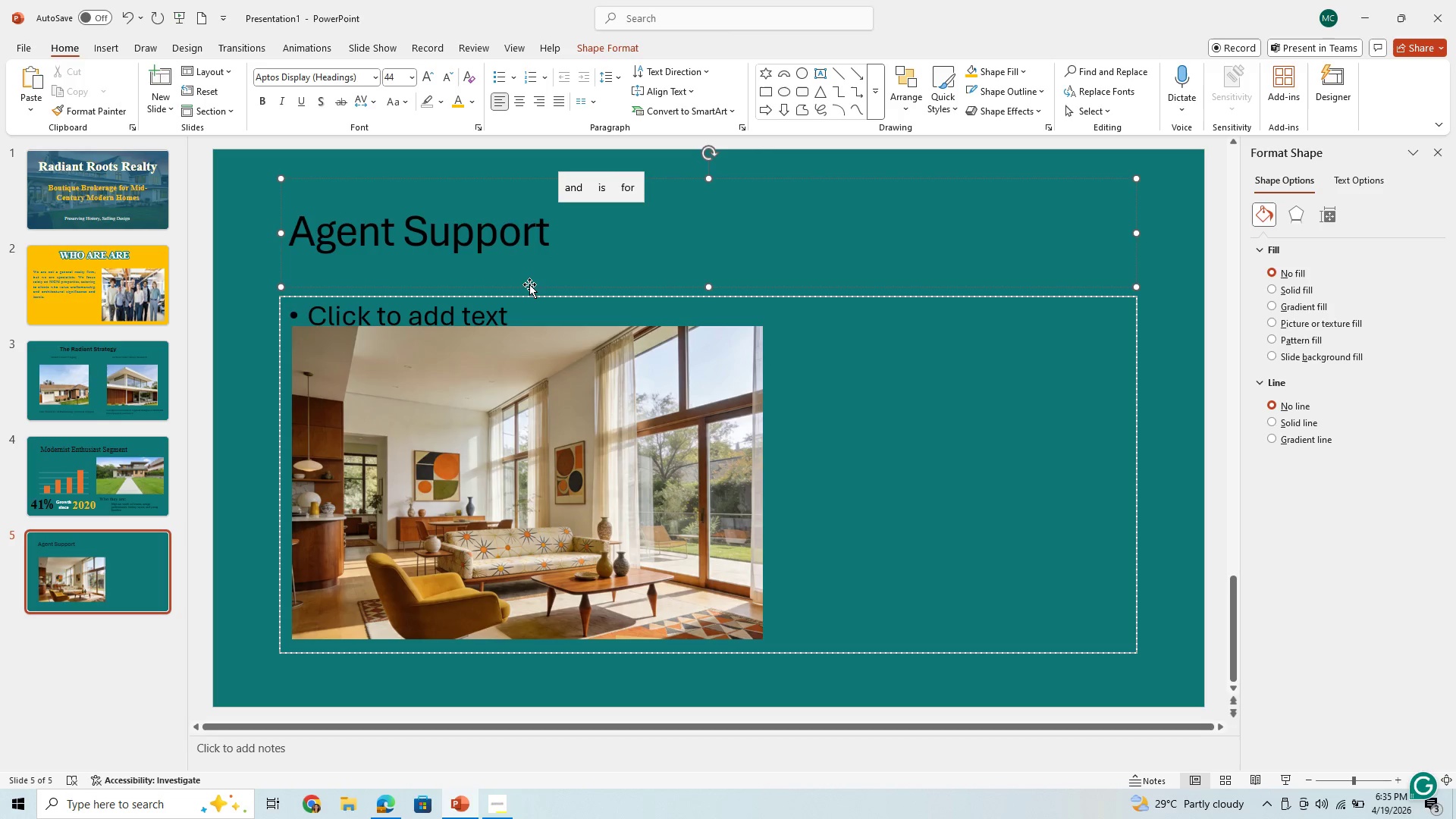 
hold_key(key=ShiftLeft, duration=1.2)
 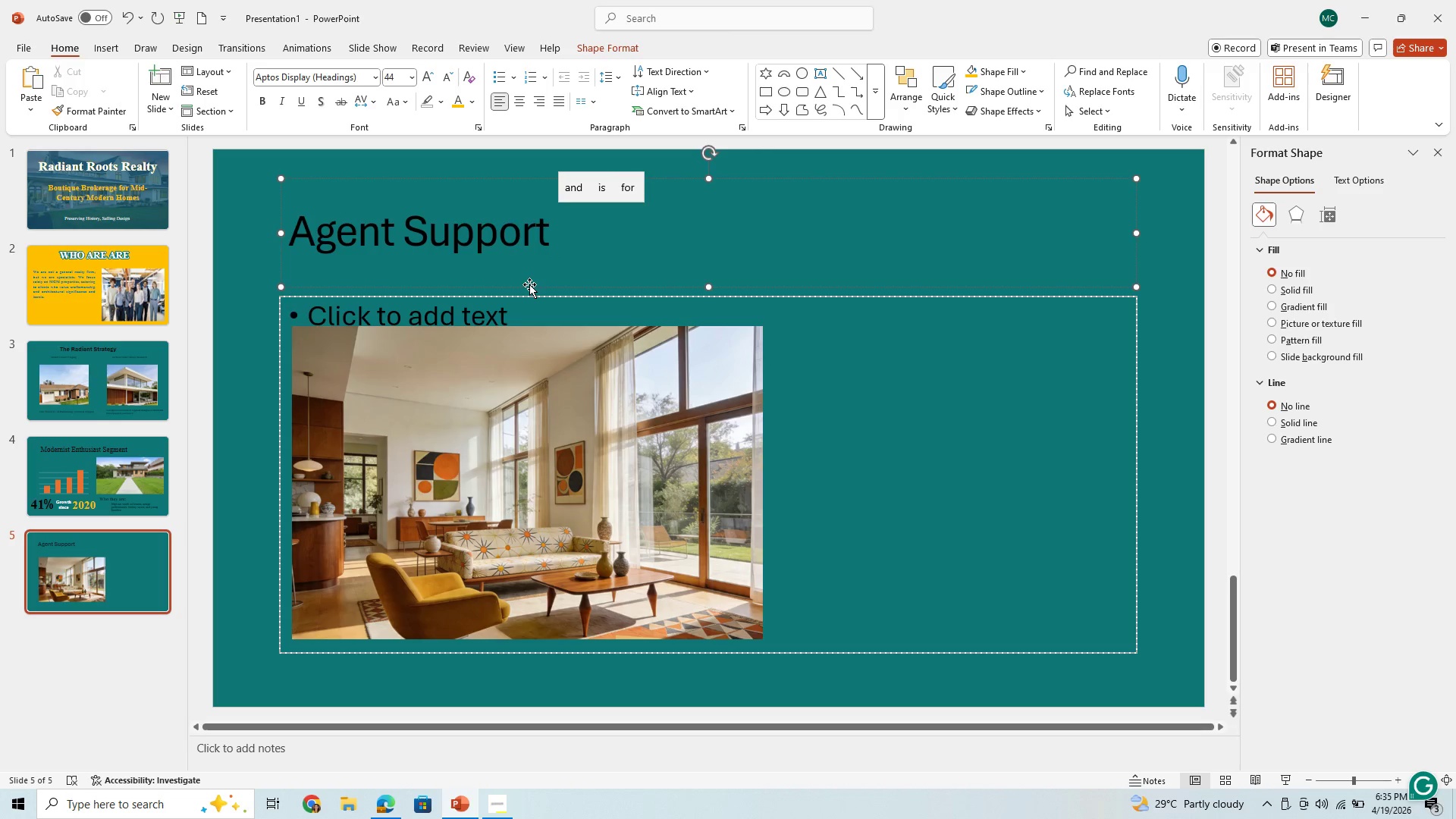 
type(& Tools)
 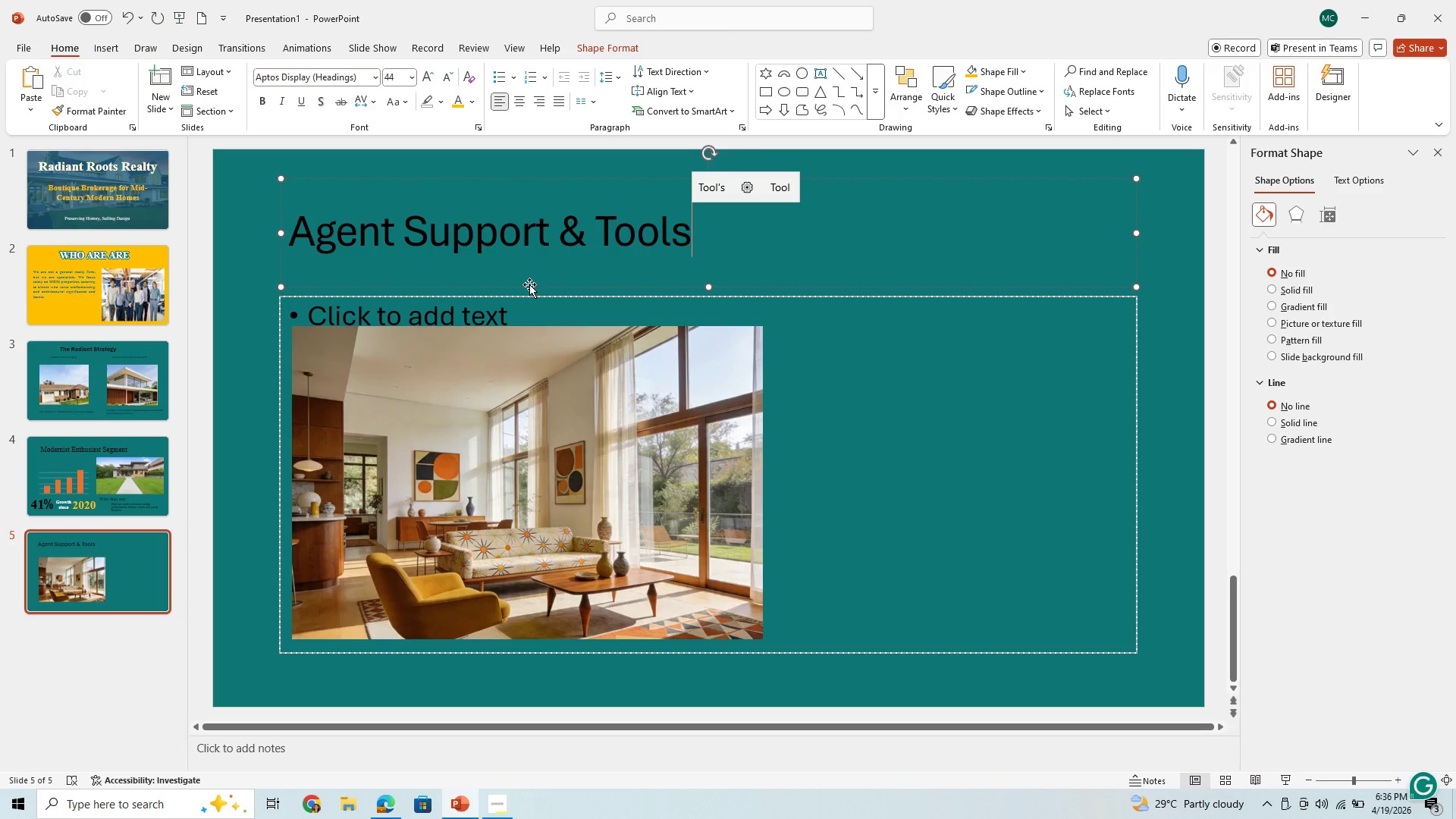 
wait(7.33)
 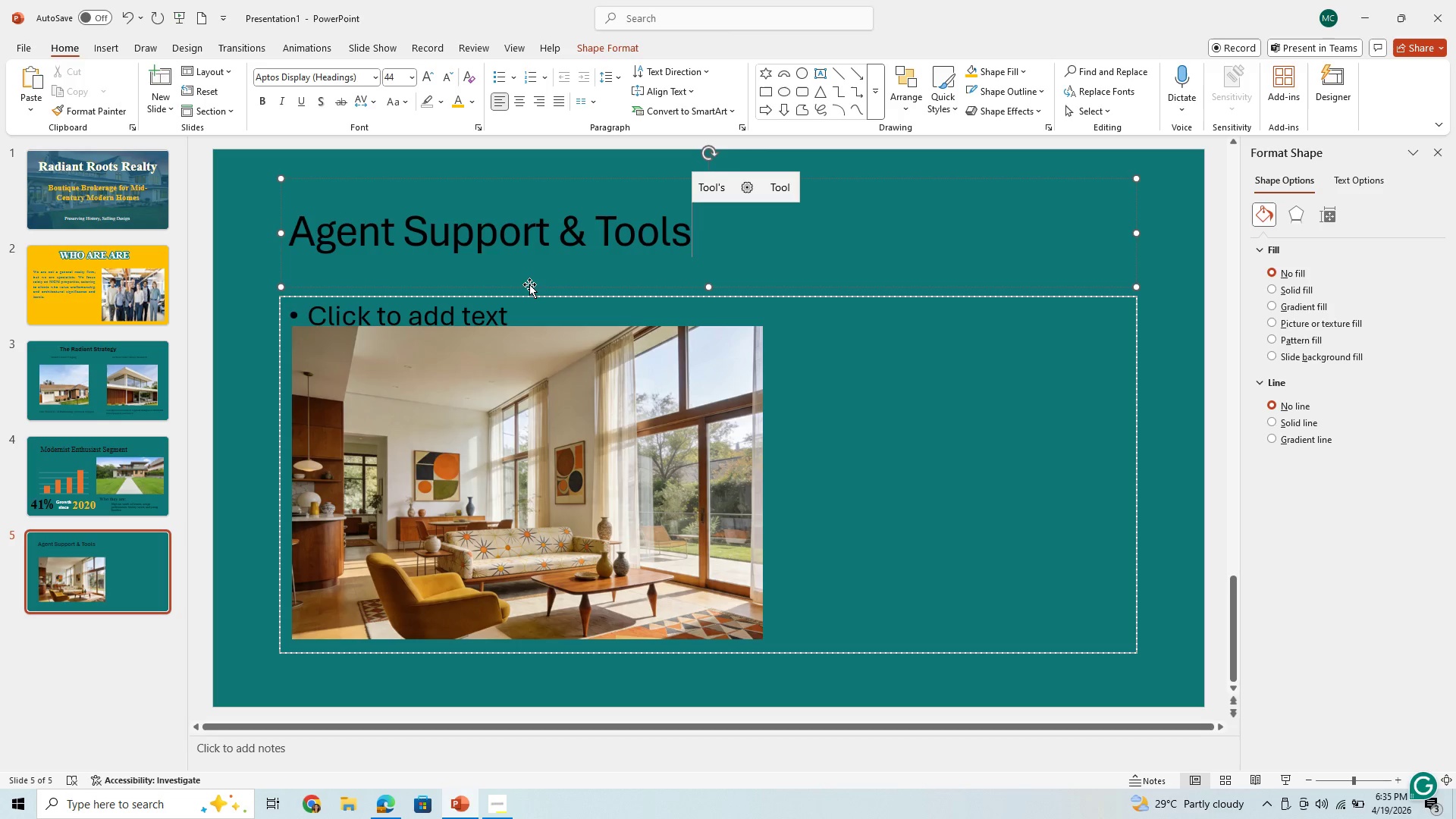 
left_click([492, 322])
 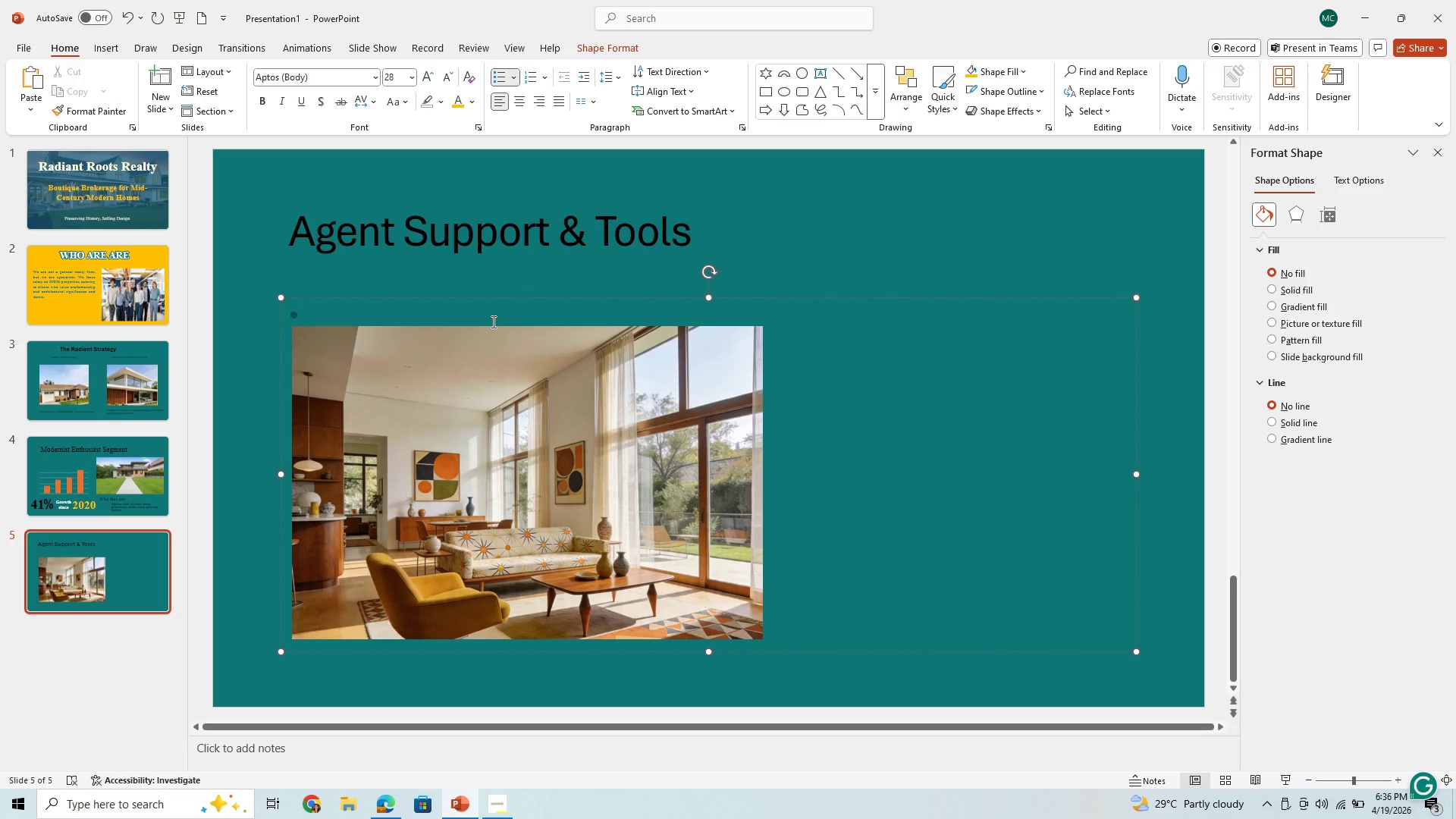 
type(Everyt)
 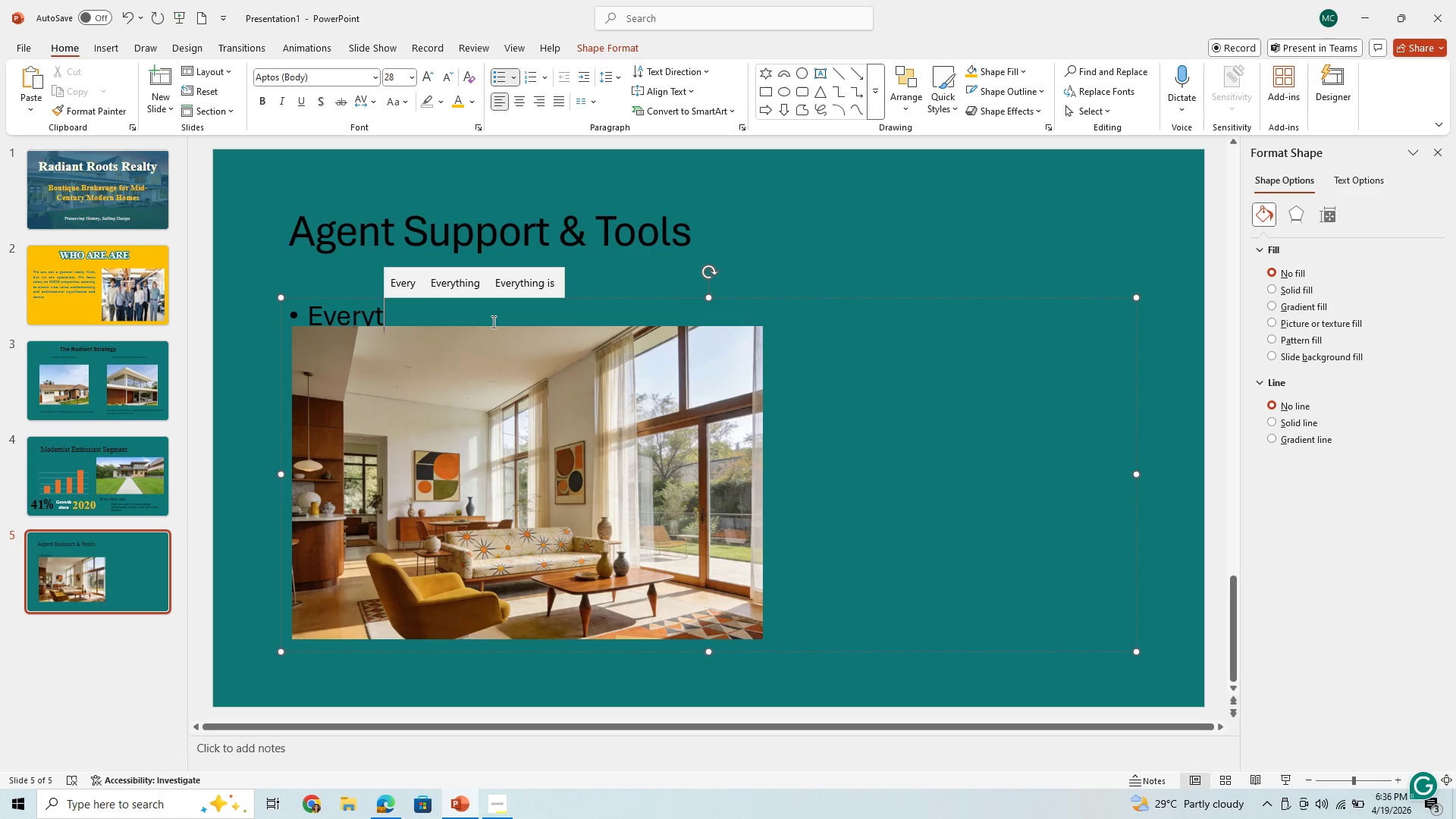 
left_click([465, 281])
 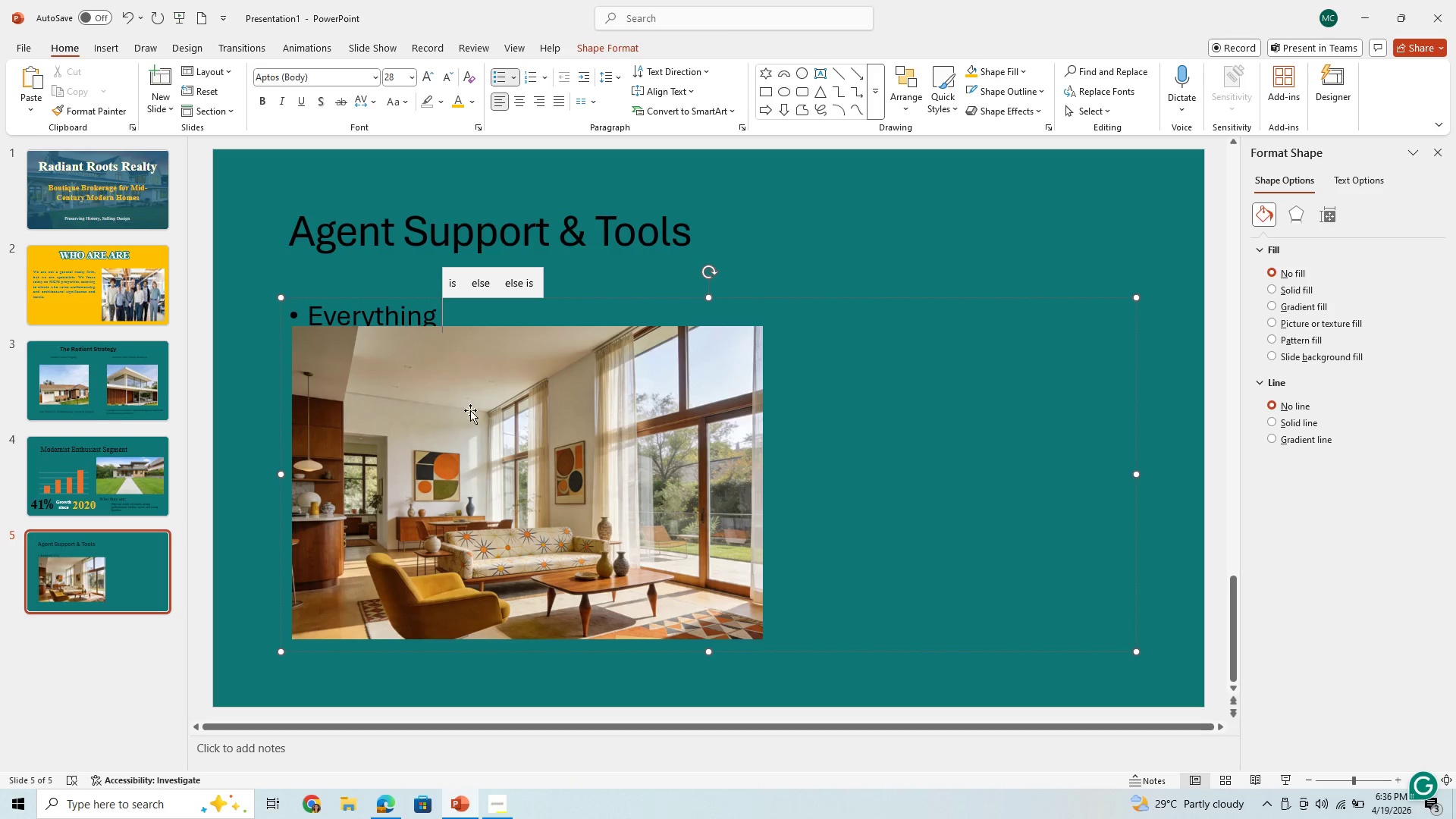 
left_click([470, 413])
 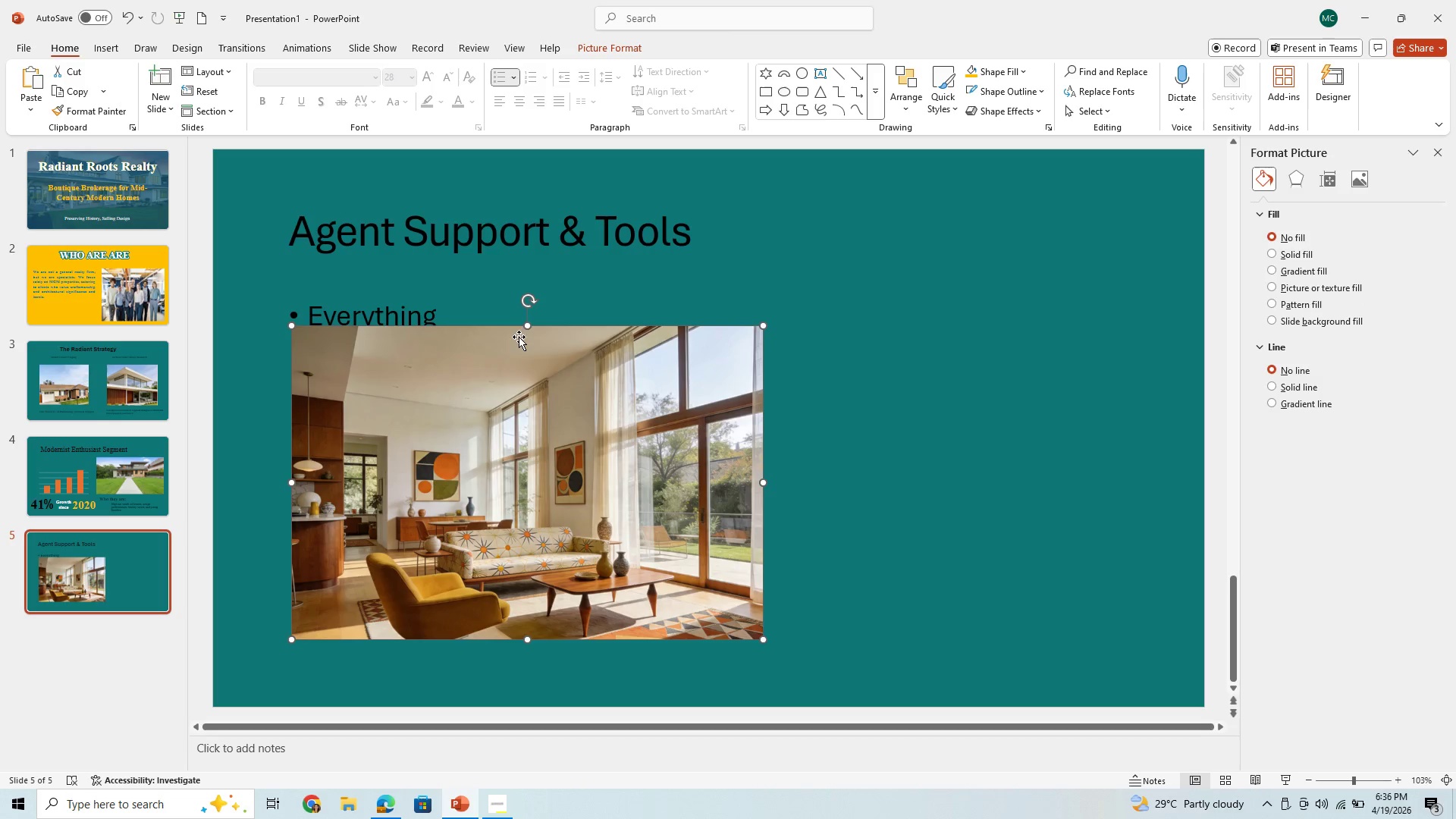 
wait(5.33)
 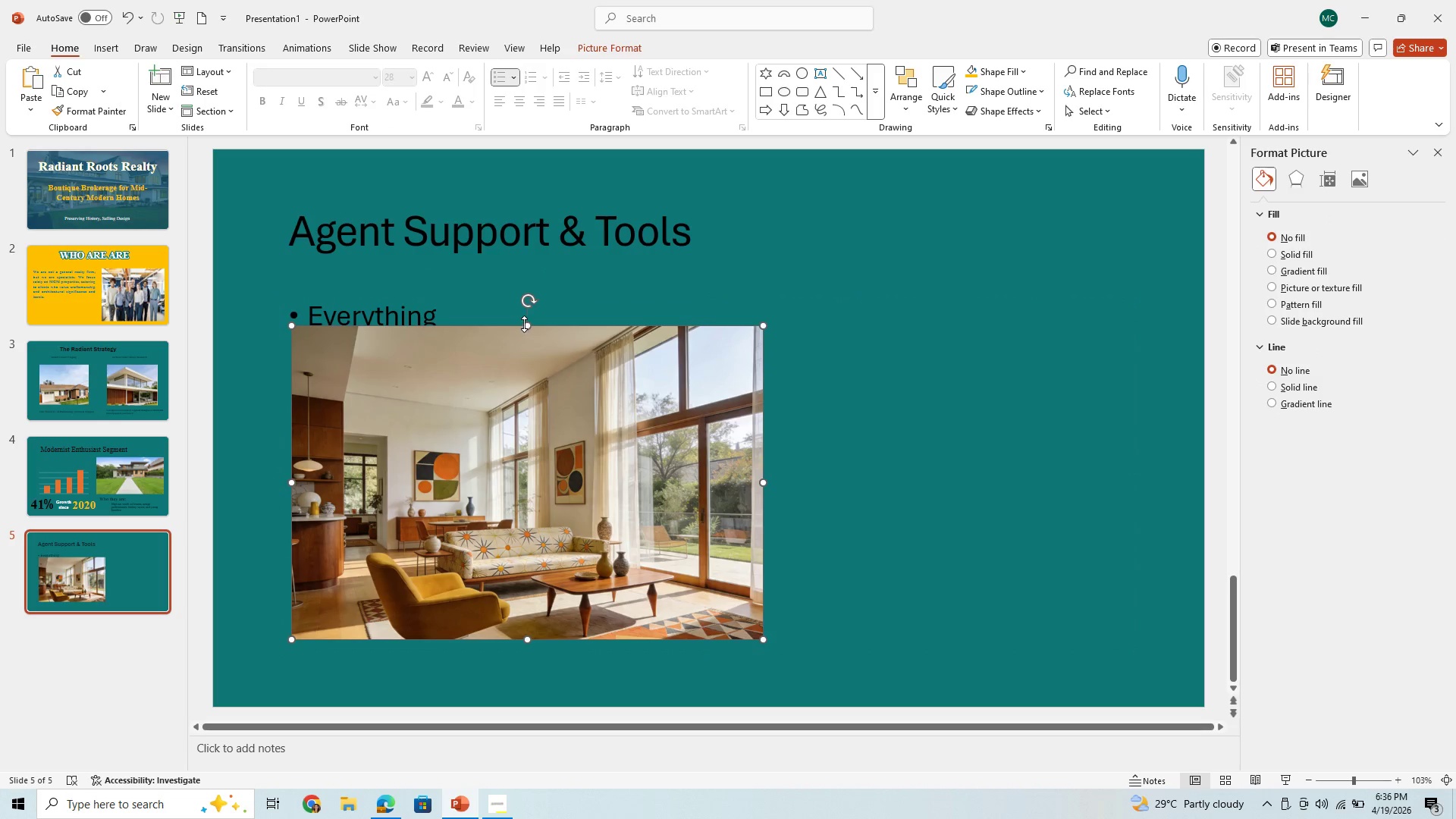 
left_click_drag(start_coordinate=[529, 325], to_coordinate=[541, 524])
 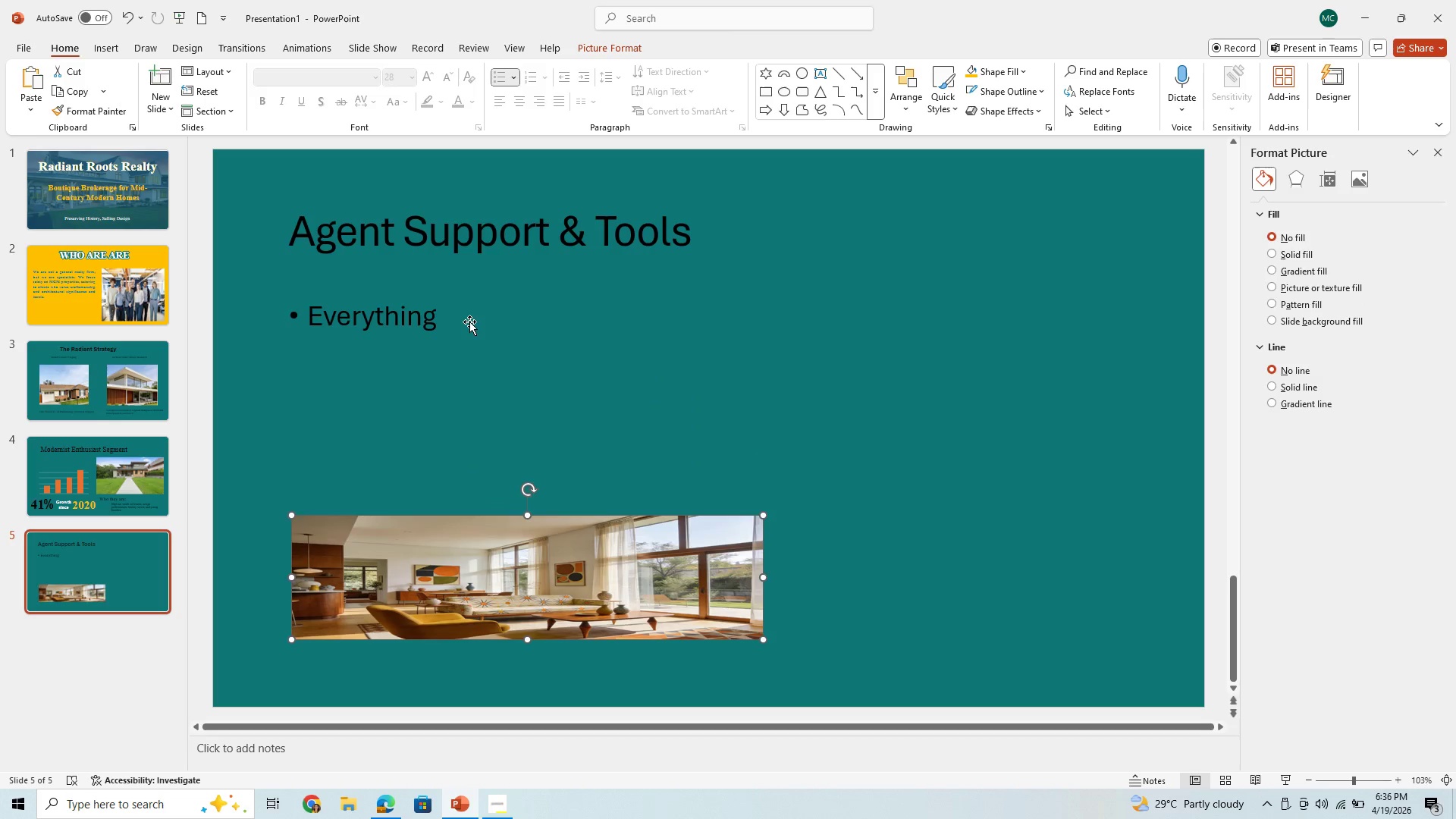 
left_click([469, 322])
 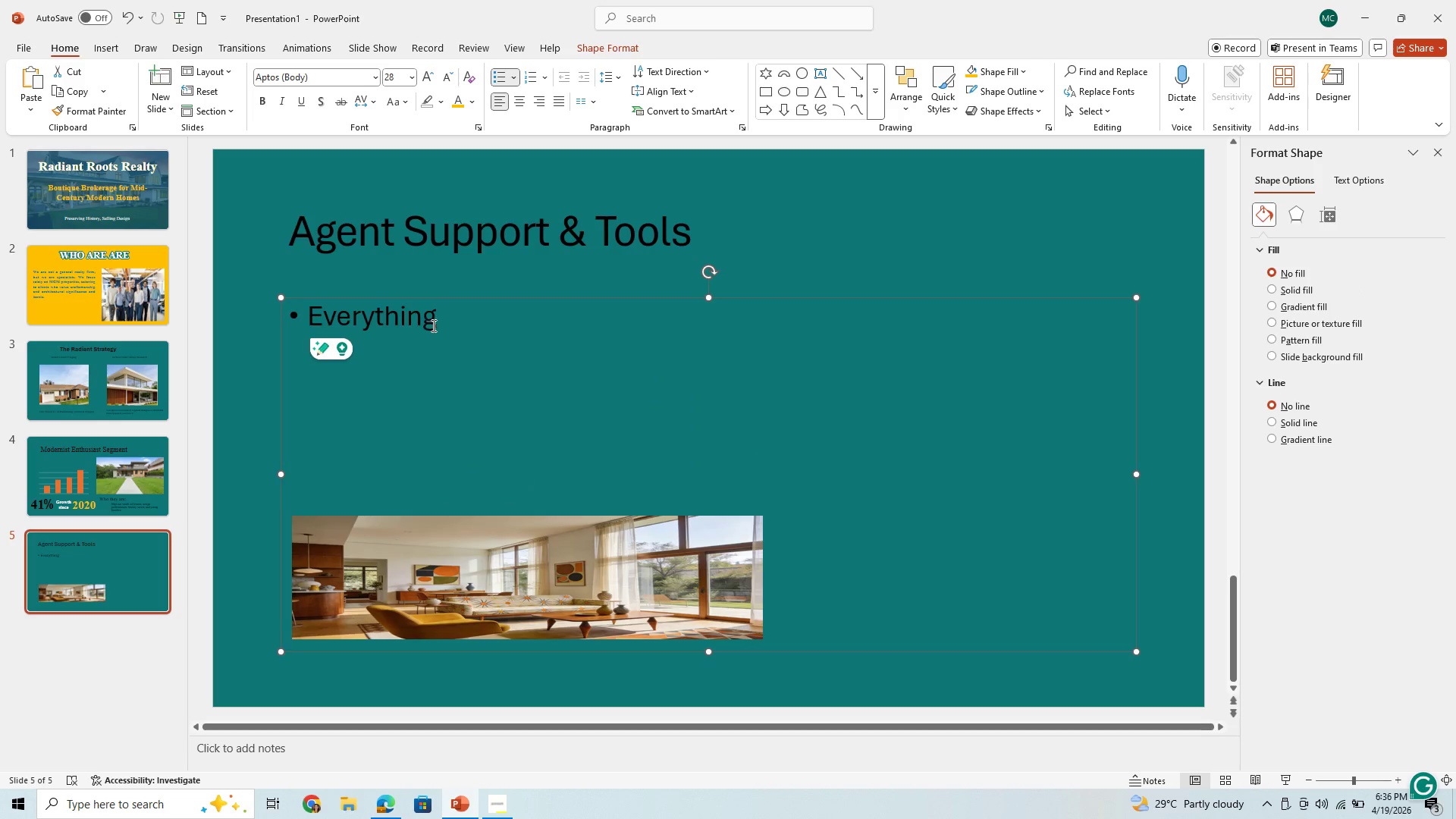 
left_click([442, 321])
 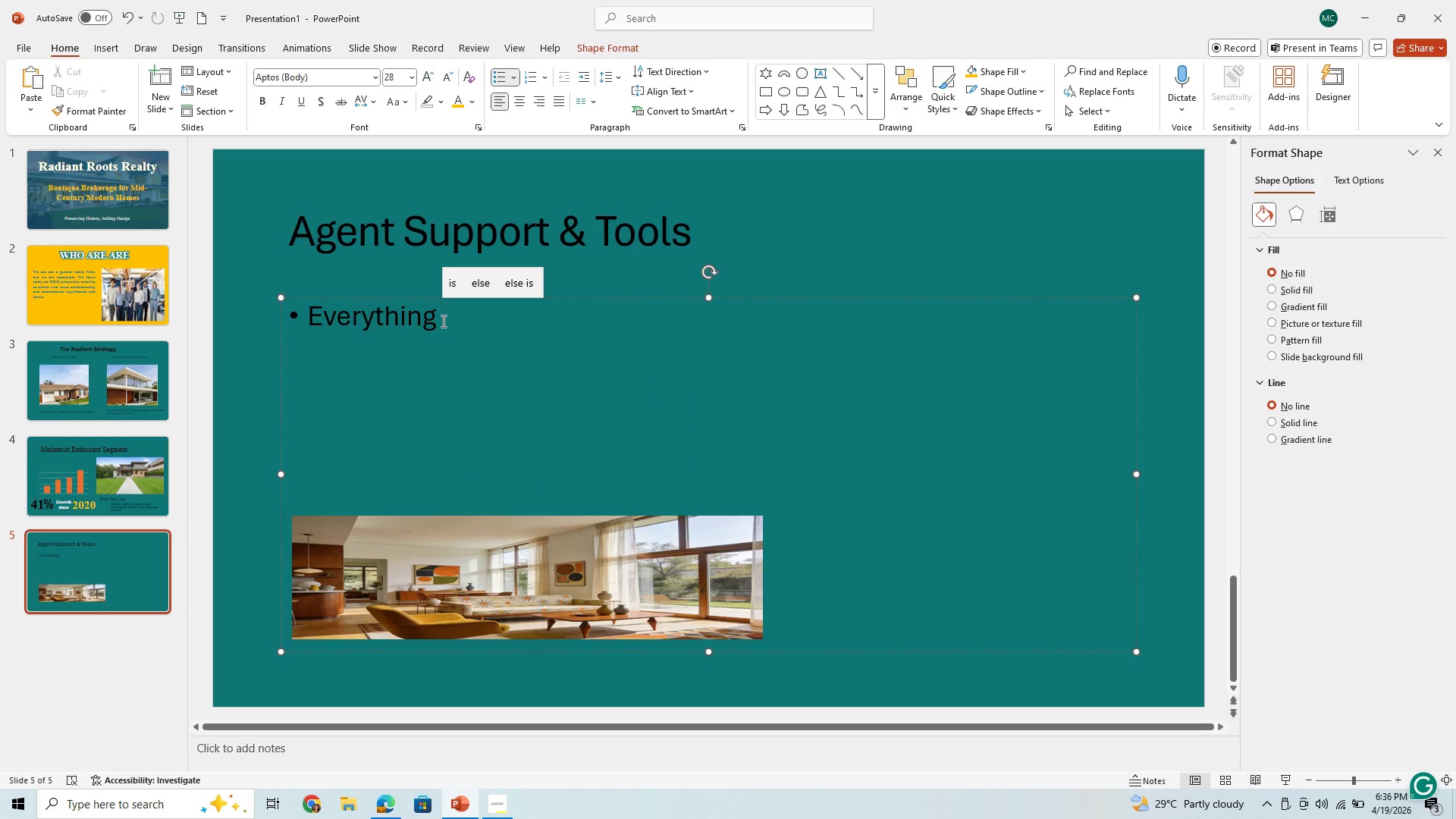 
type(vyou need to win listings and close deals:)
 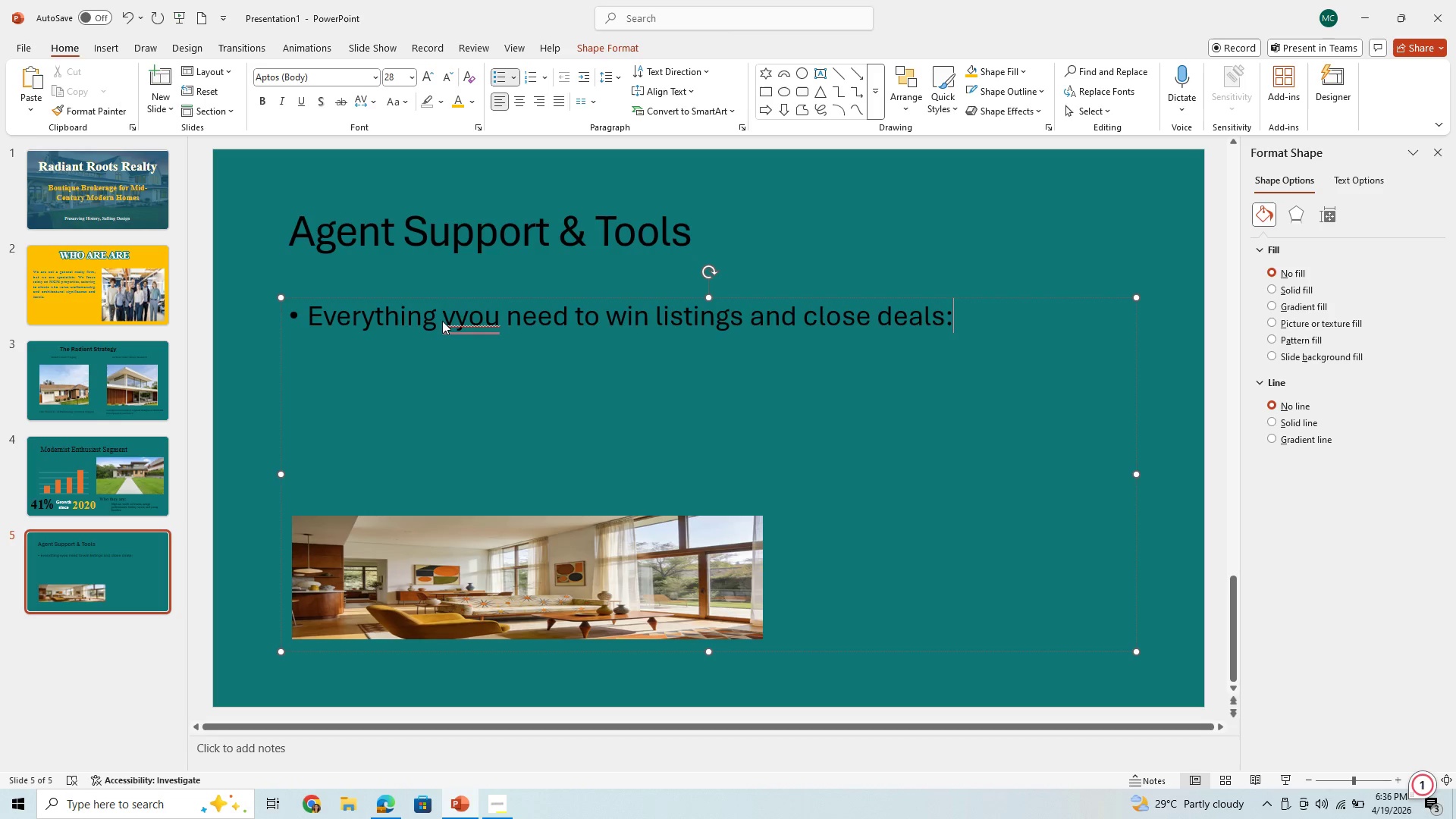 
key(Enter)
 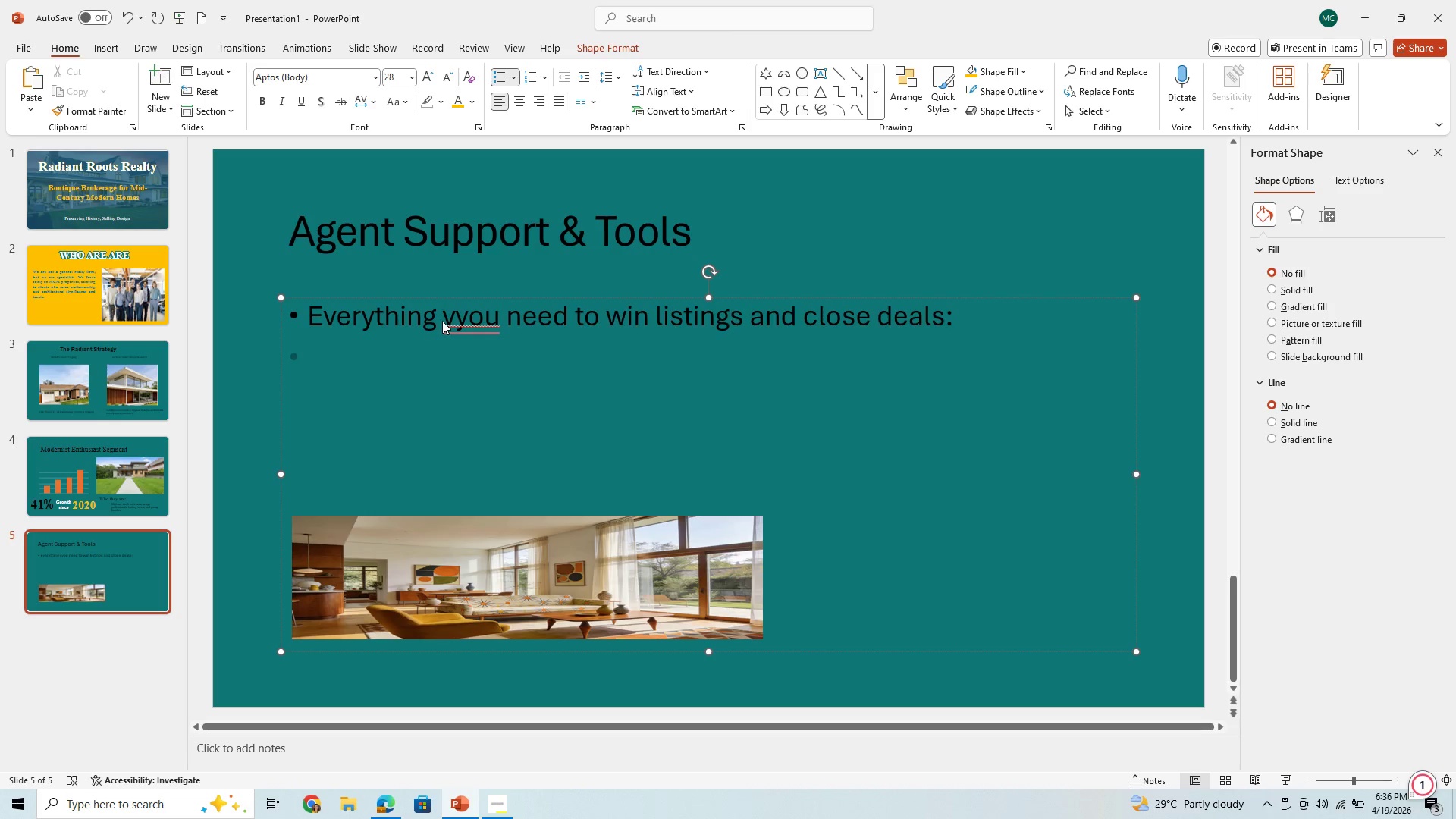 
key(Backspace)
 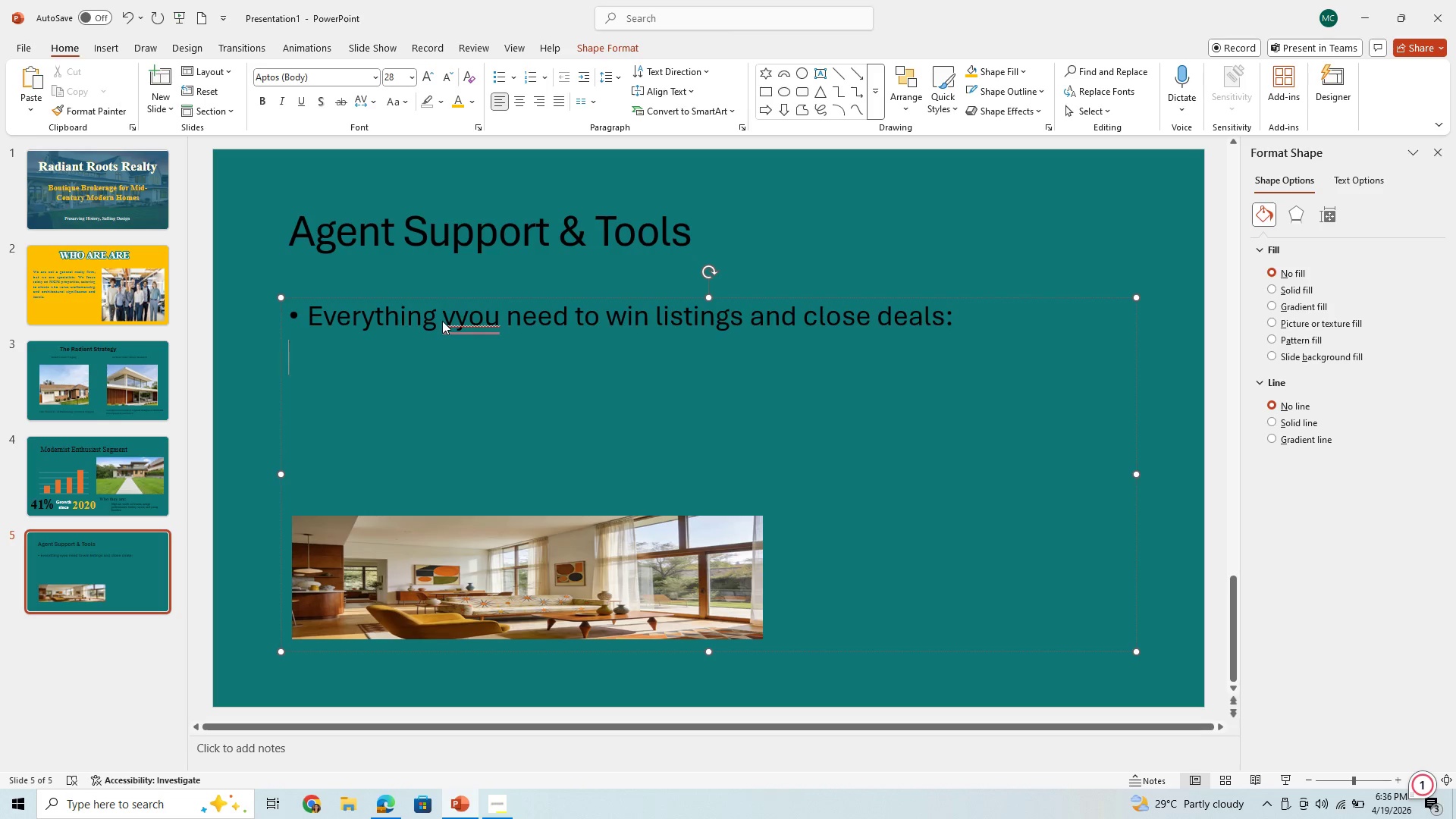 
key(Enter)
 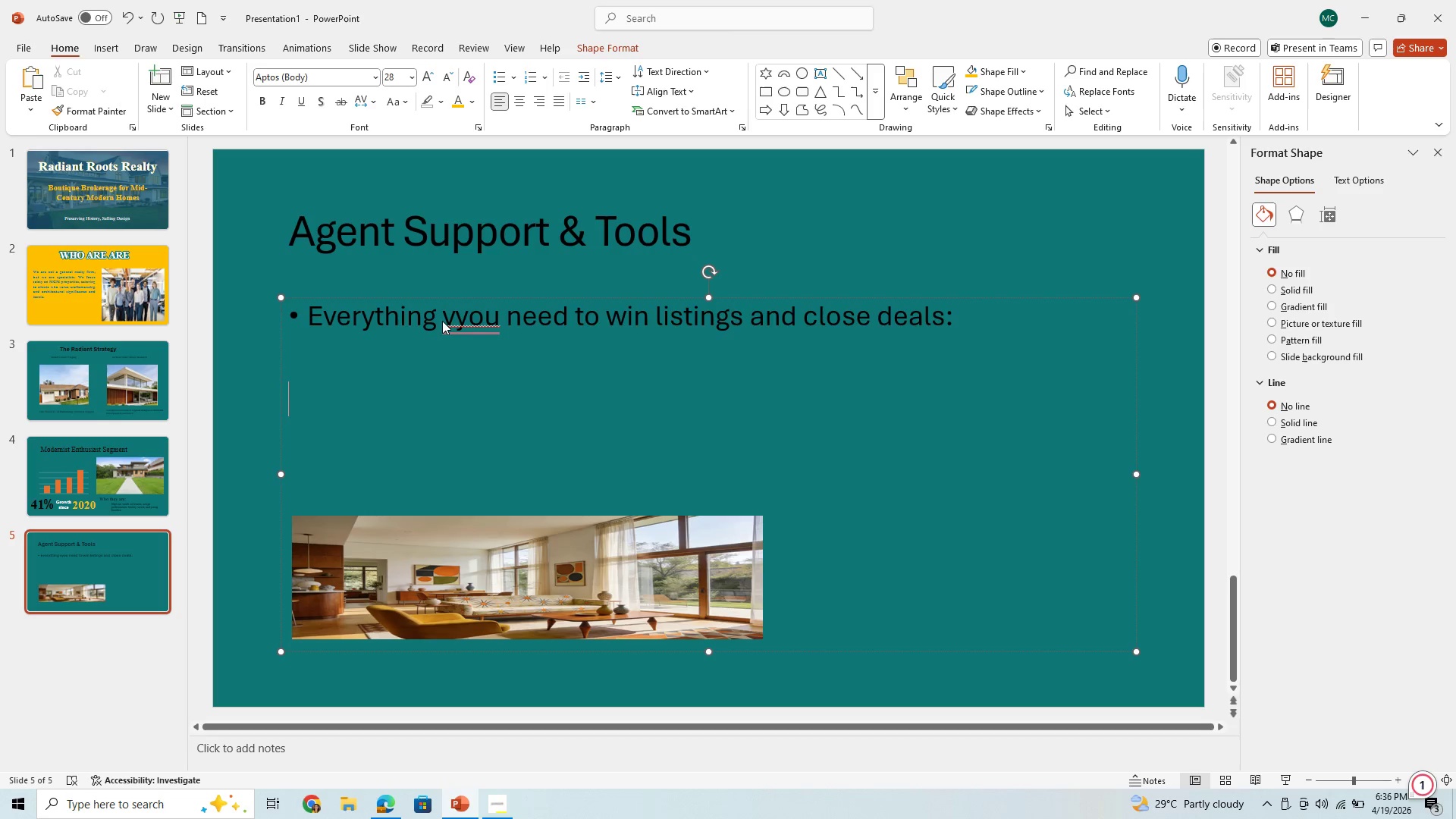 
type(Proprie)
 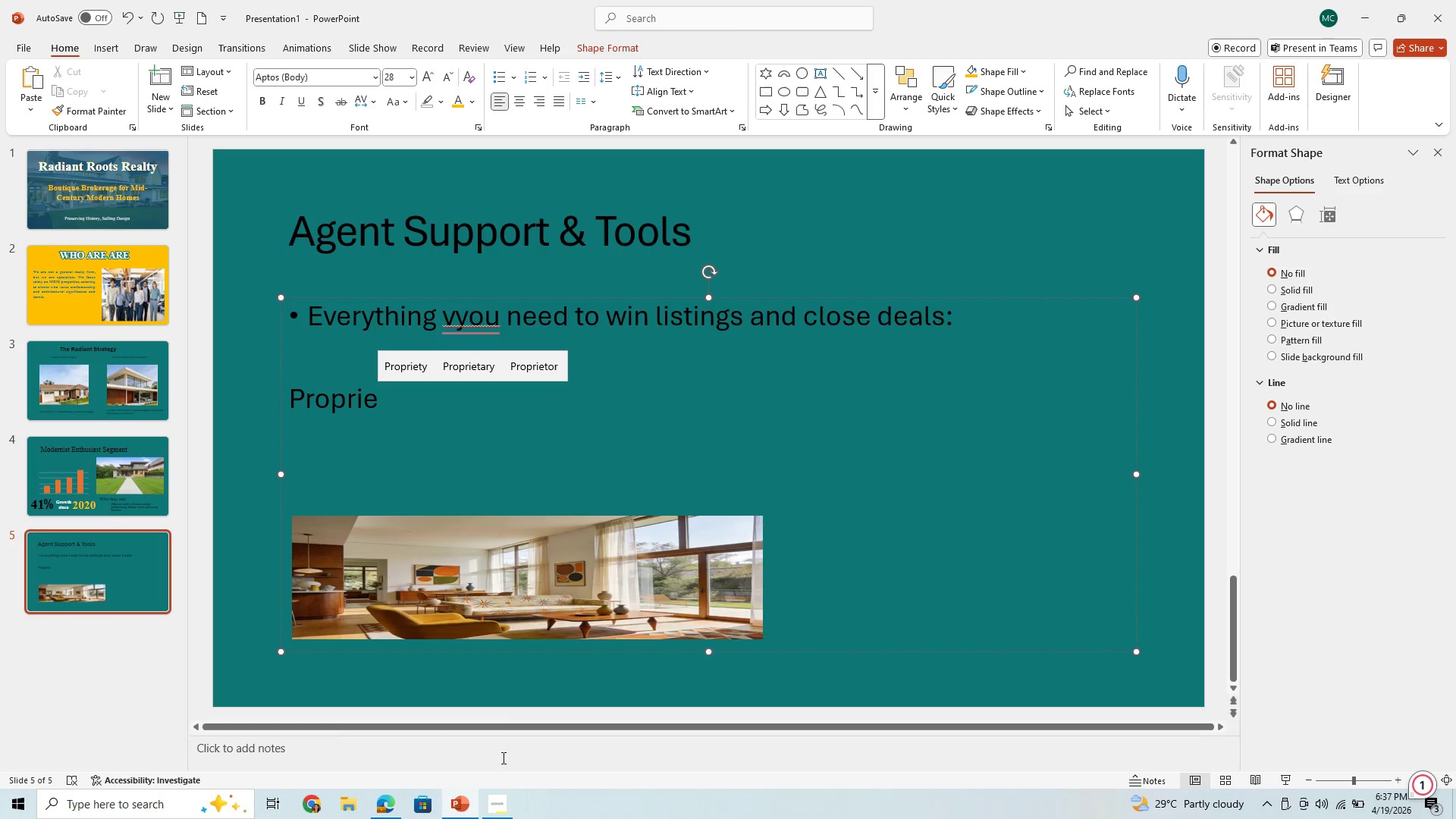 
wait(7.17)
 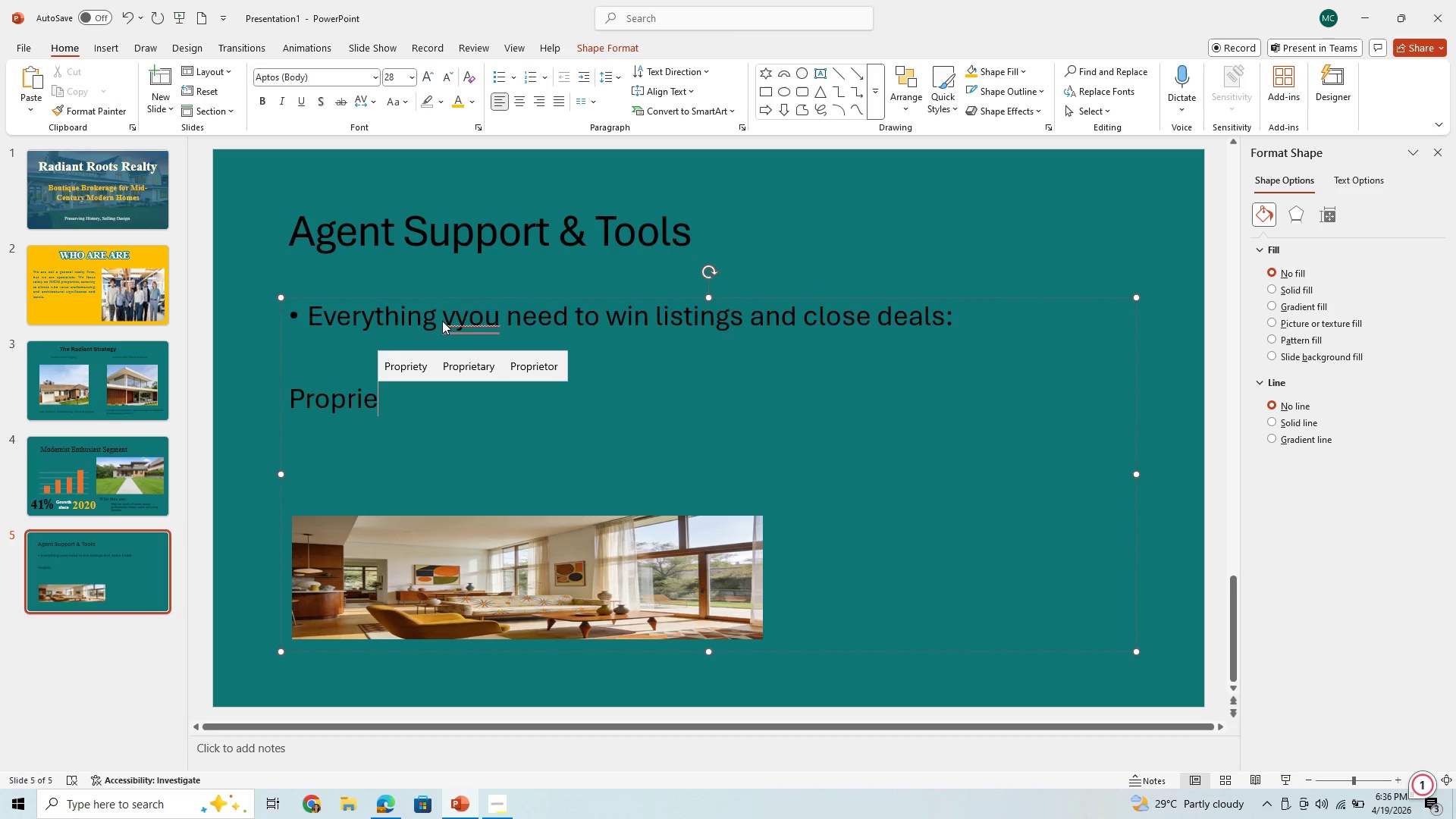 
left_click([457, 368])
 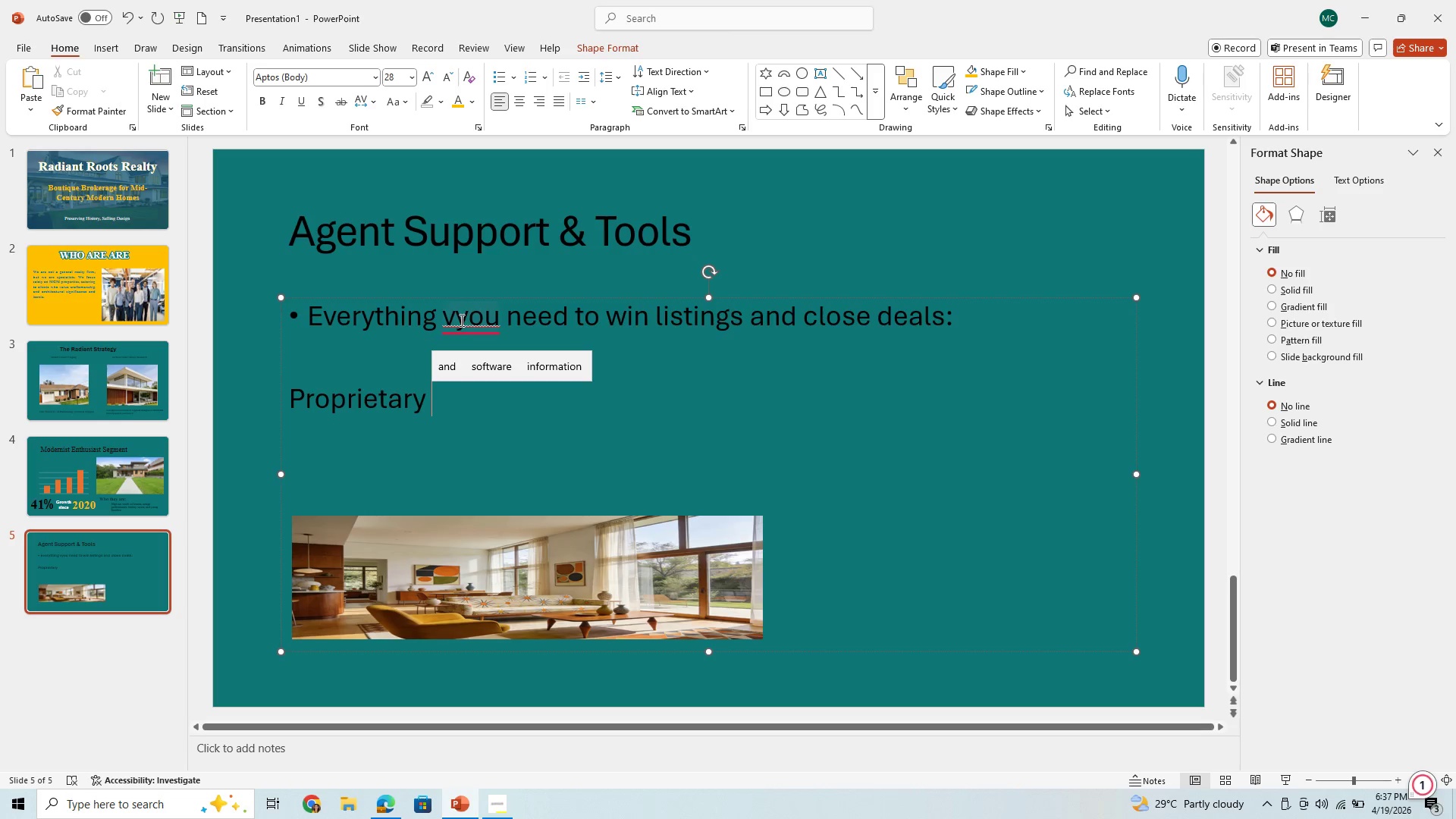 
left_click([460, 320])
 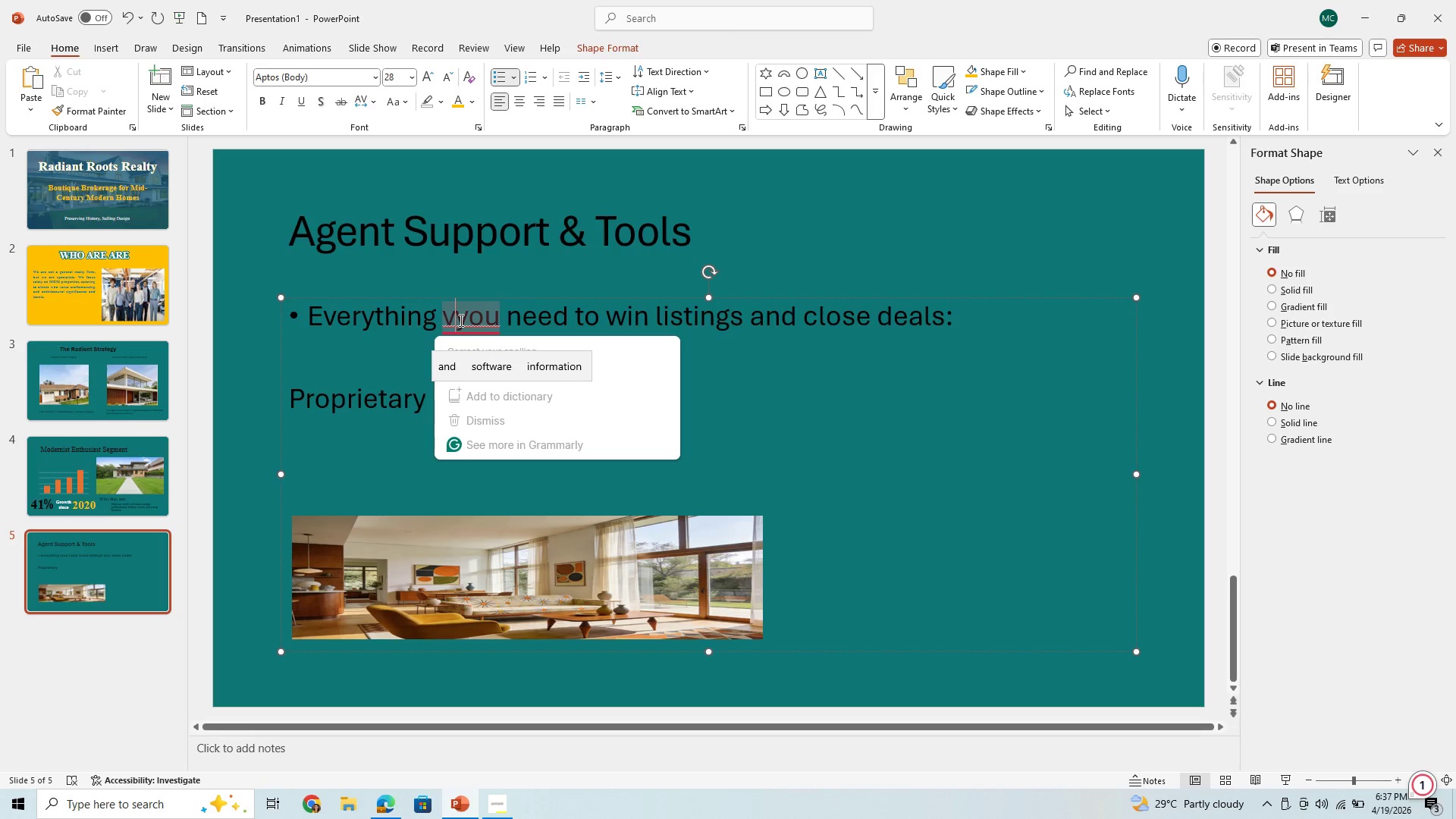 
key(Backspace)
 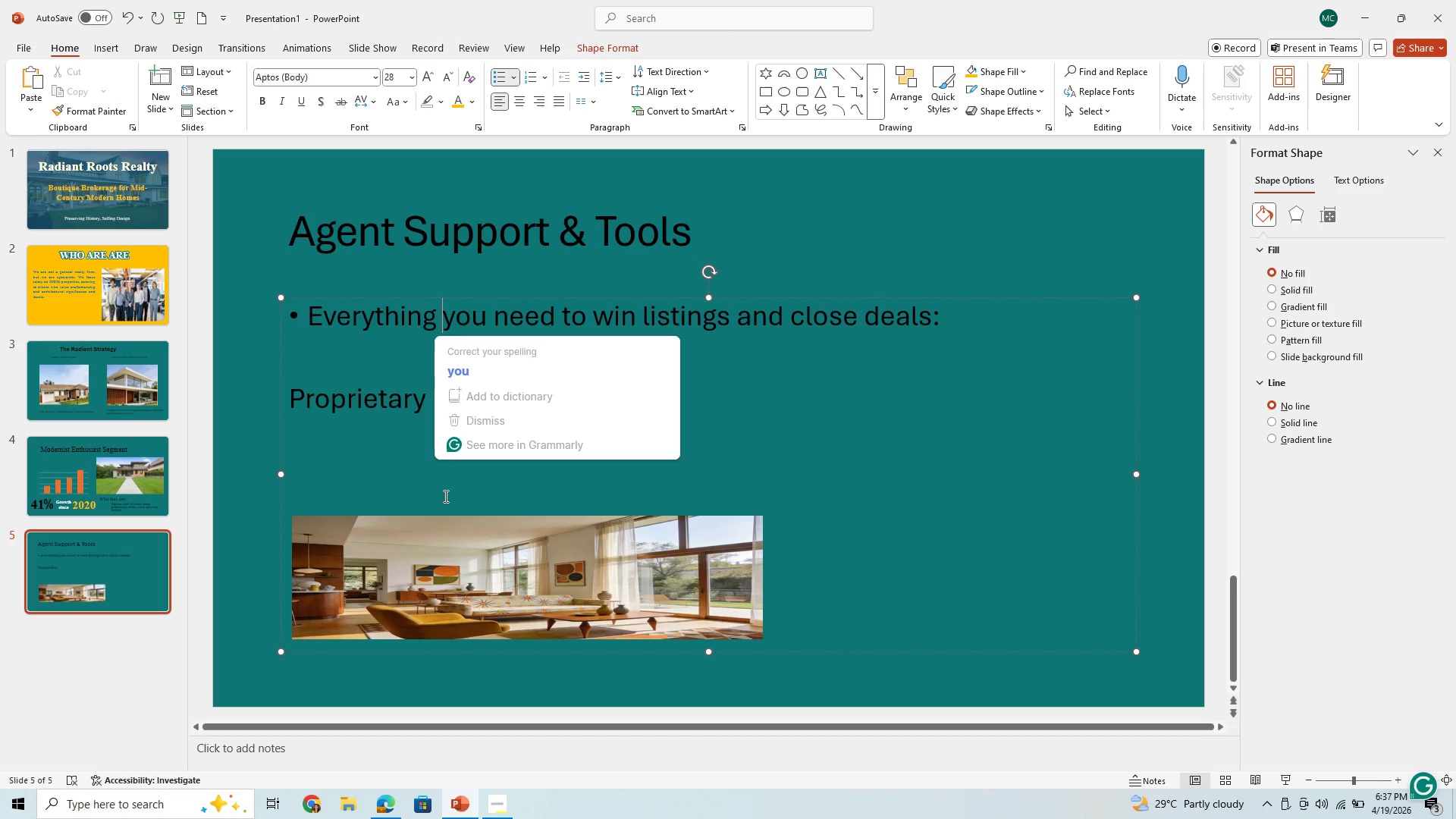 
left_click([406, 454])
 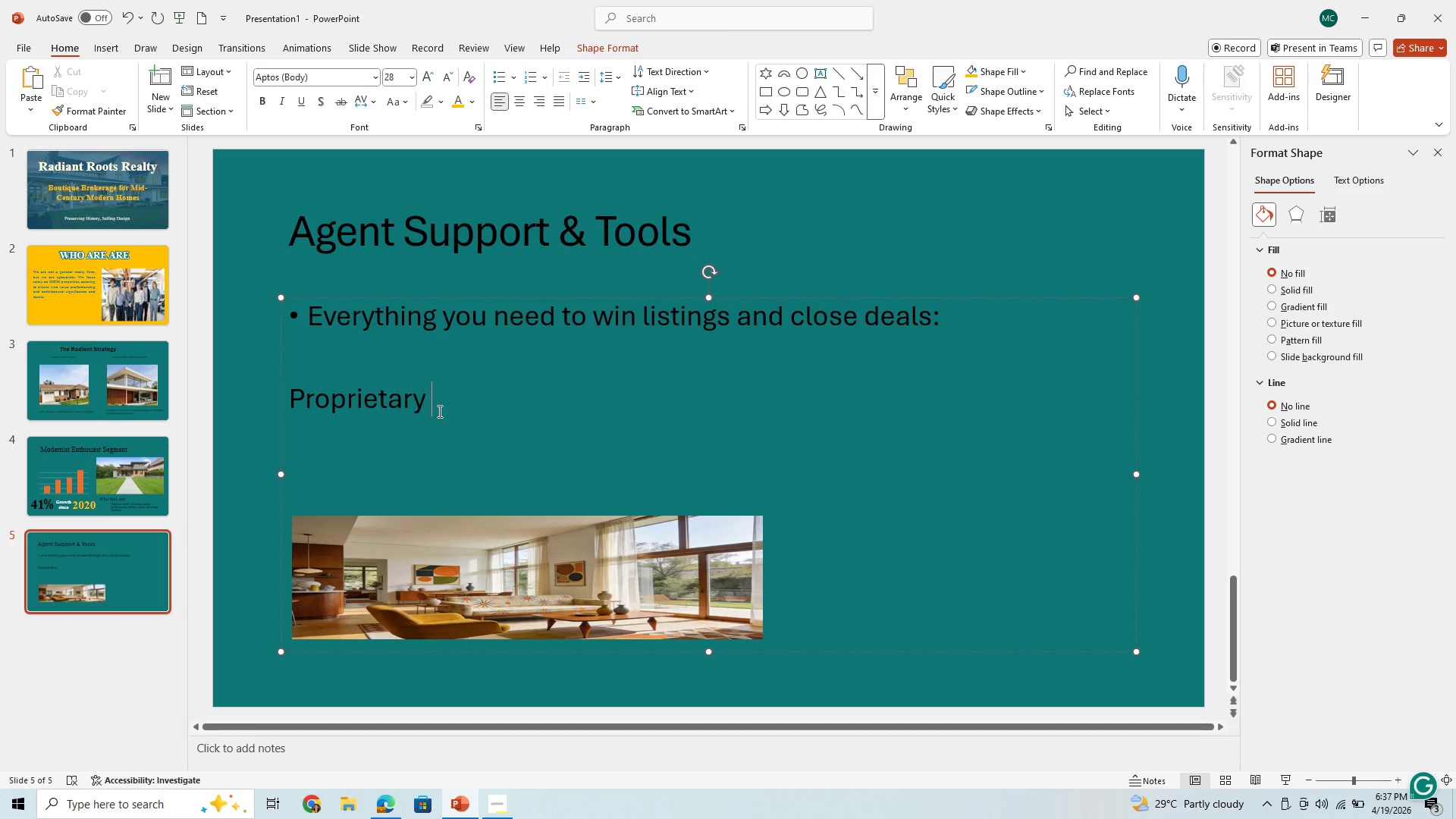 
type(MCM Marc)
key(Backspace)
 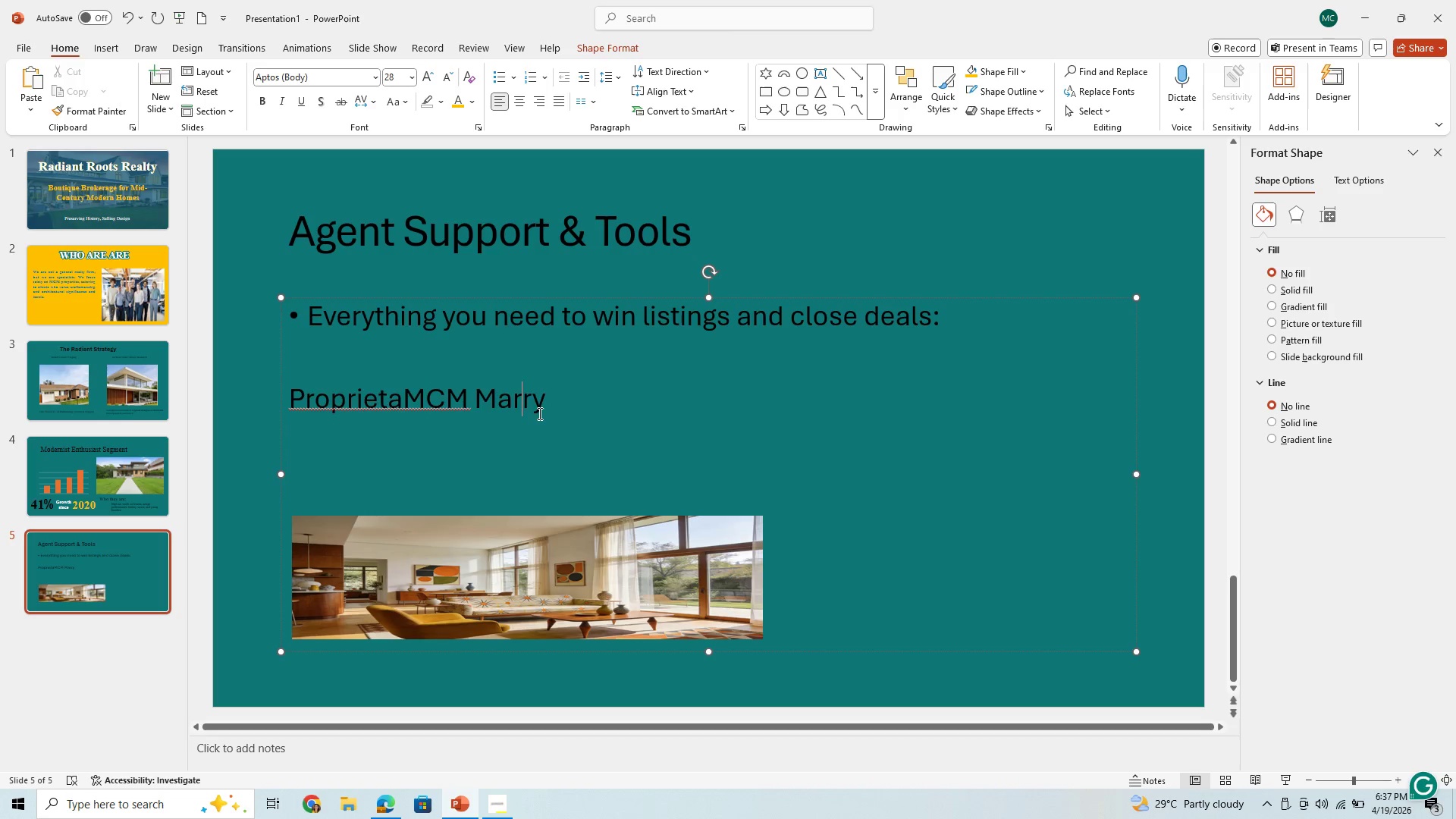 
left_click_drag(start_coordinate=[519, 401], to_coordinate=[548, 403])
 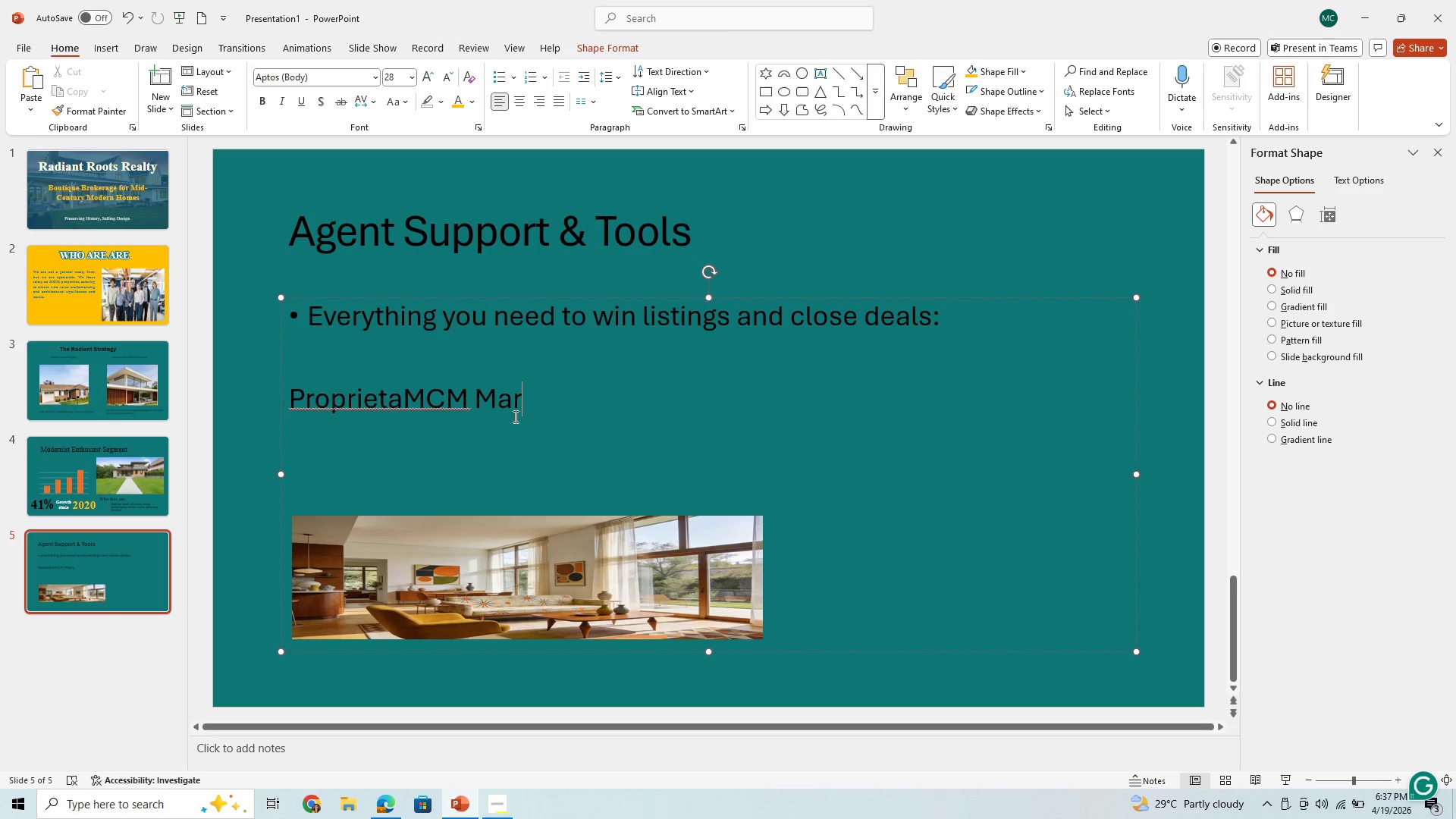 
key(Control+X)
 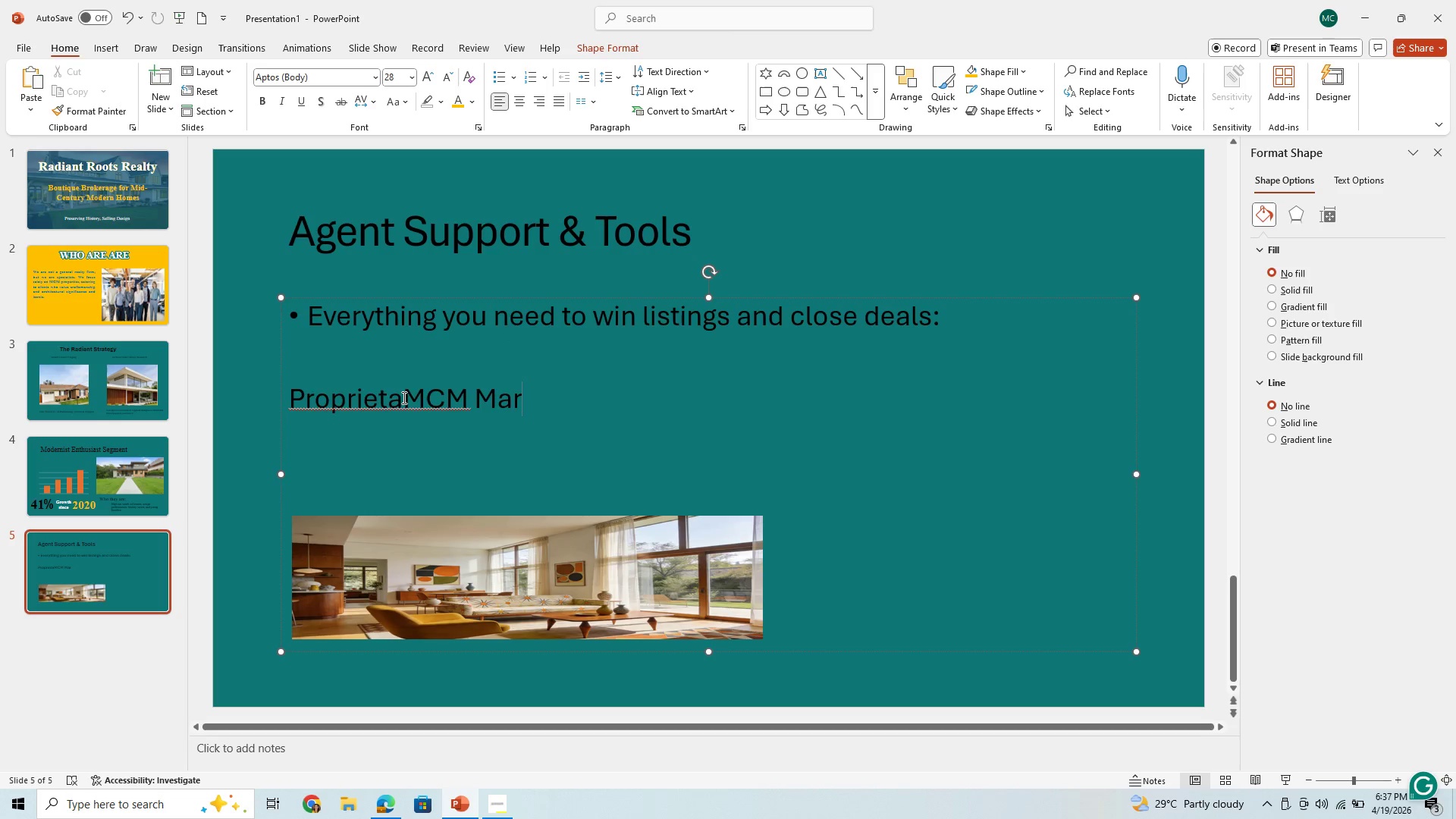 
left_click([403, 397])
 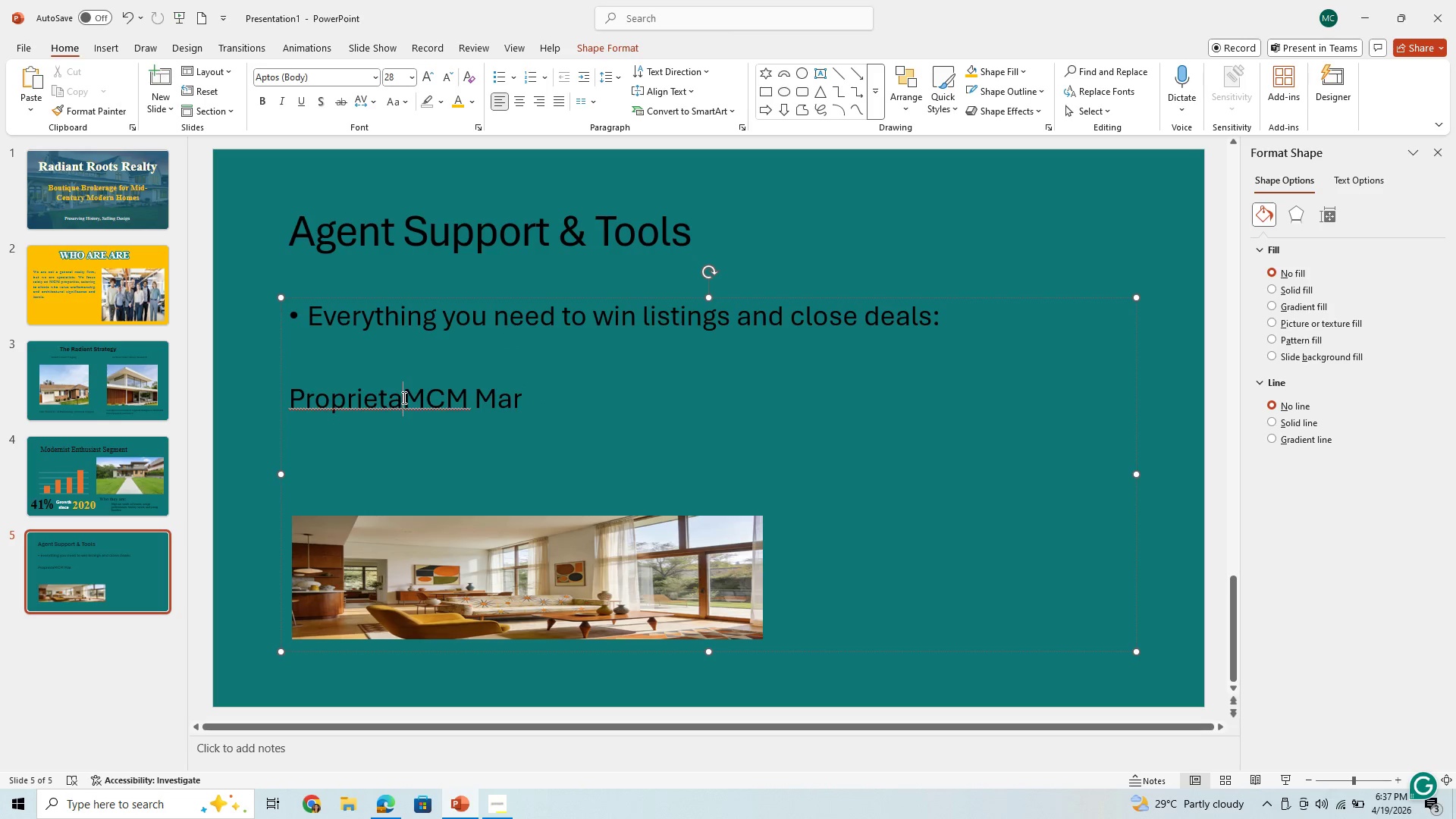 
key(Control+V)
 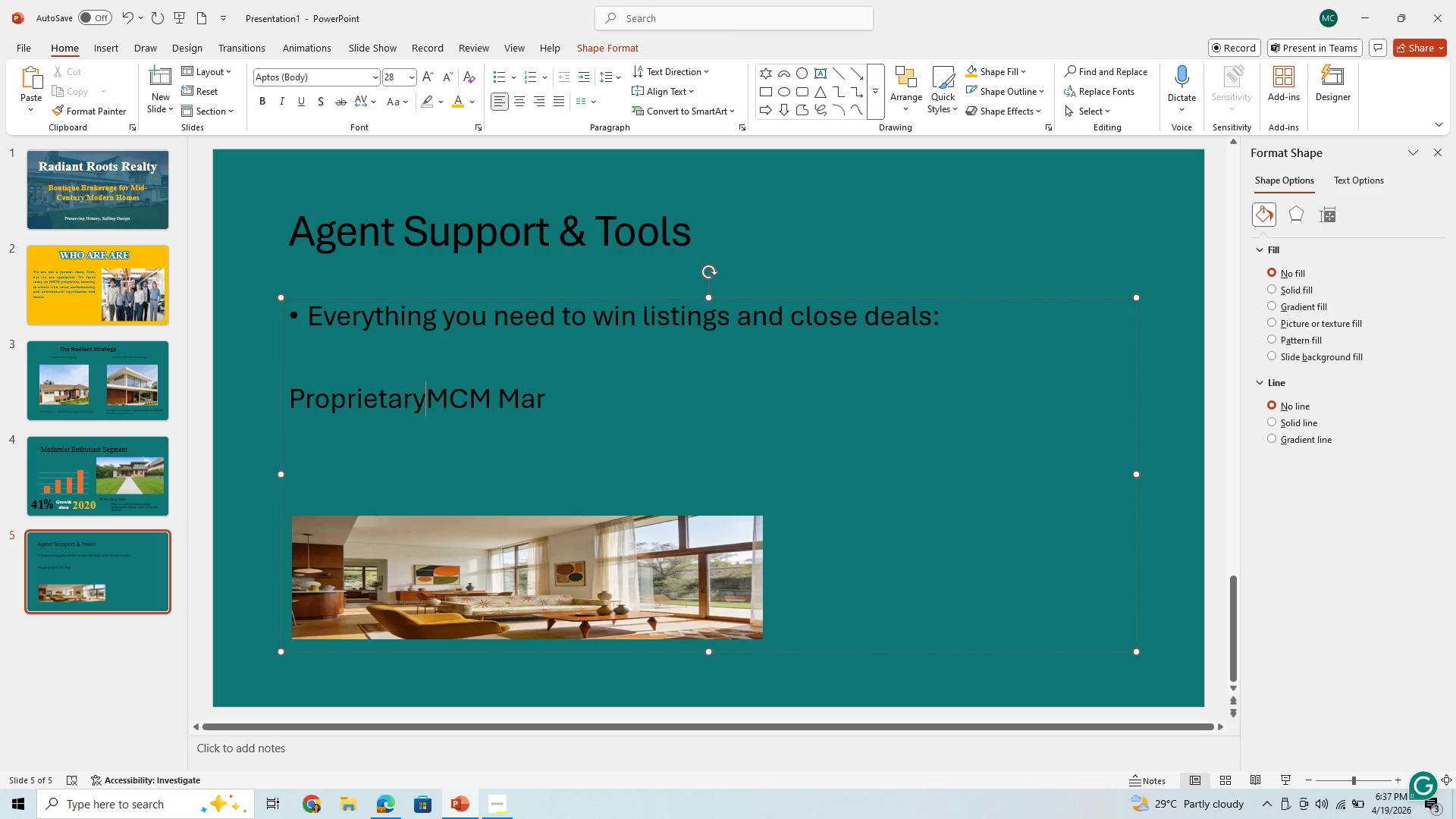 
key(Space)
 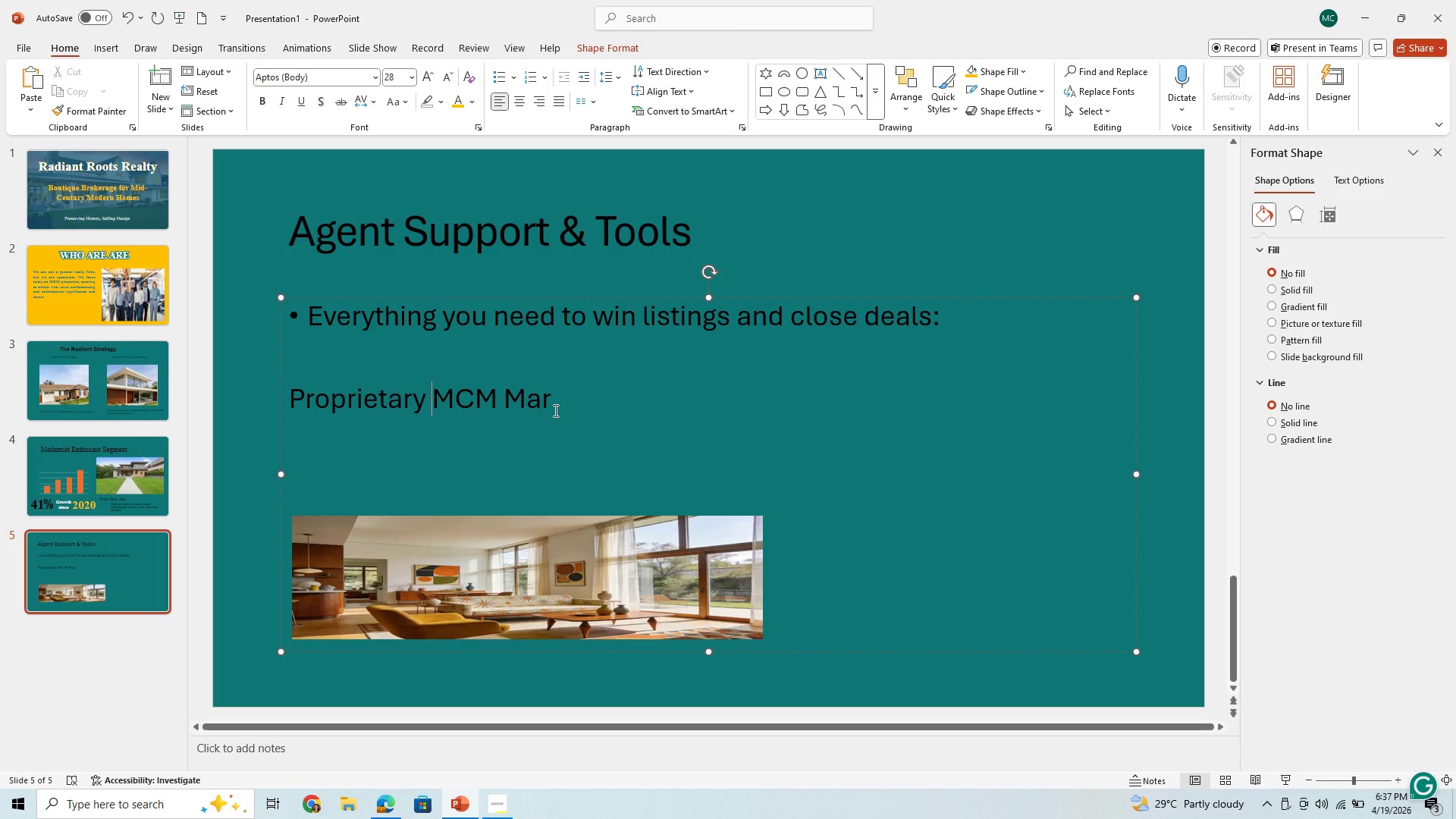 
left_click([557, 403])
 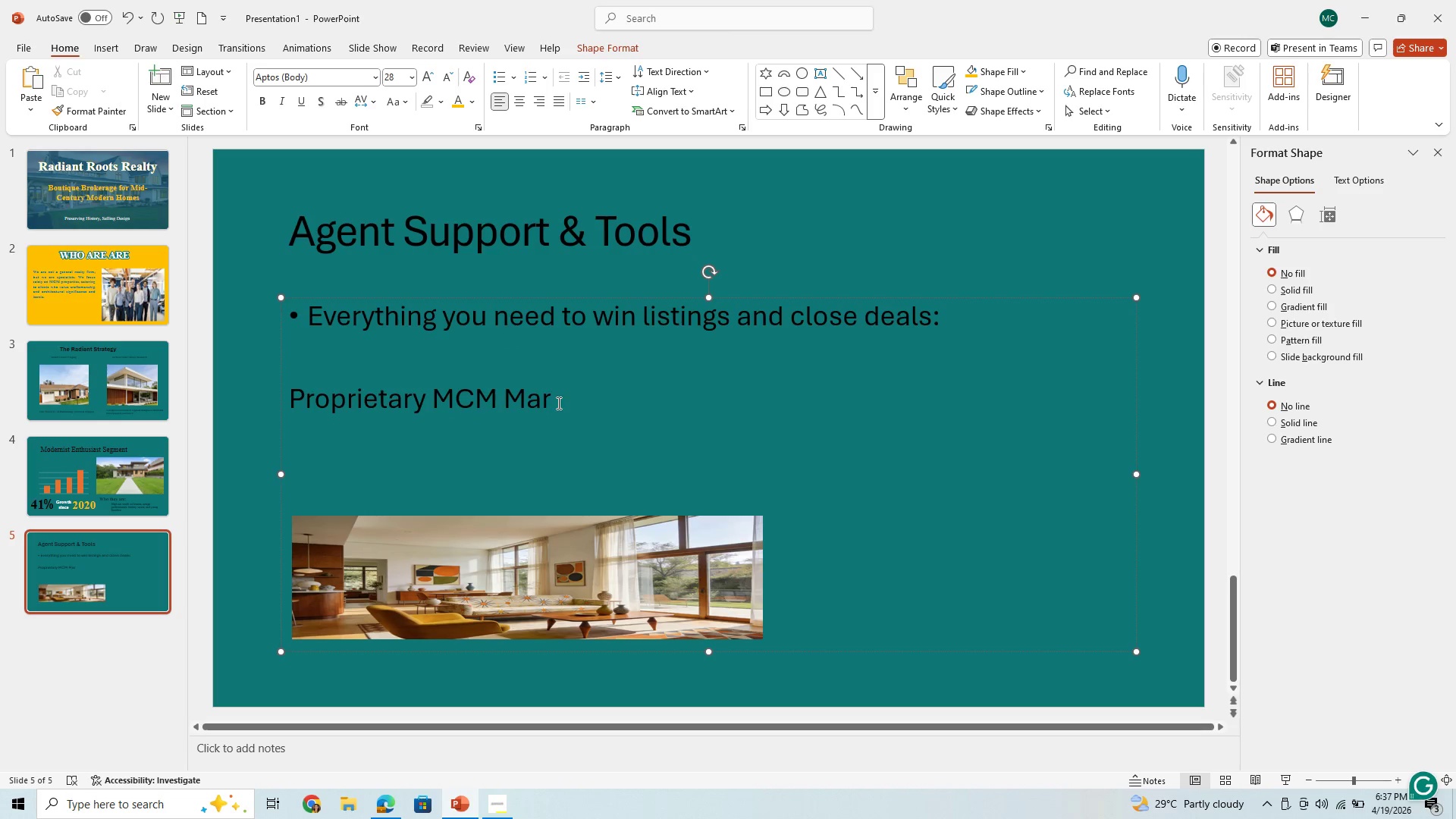 
type(keting kil)
key(Backspace)
type(t)
 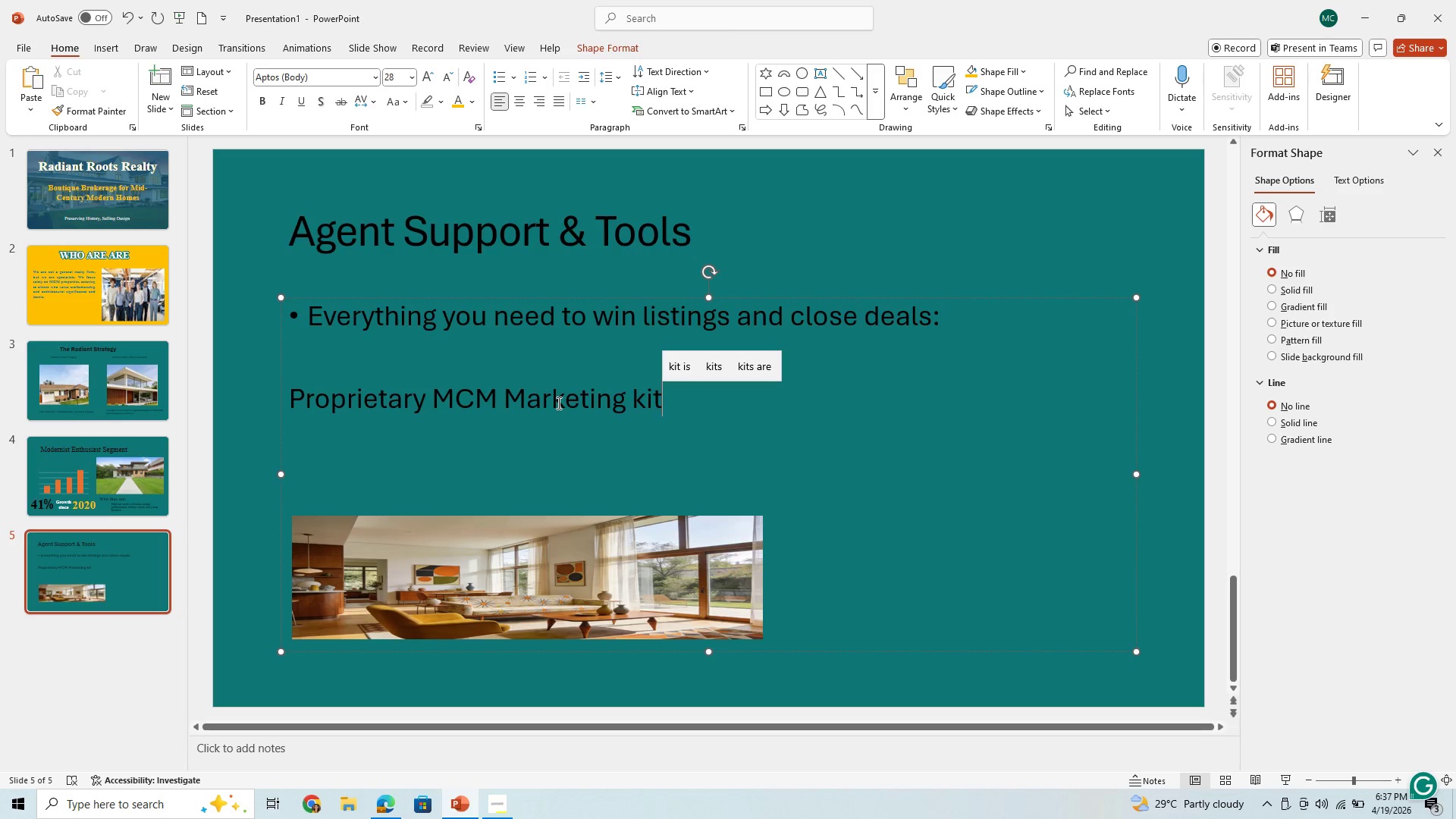 
wait(7.02)
 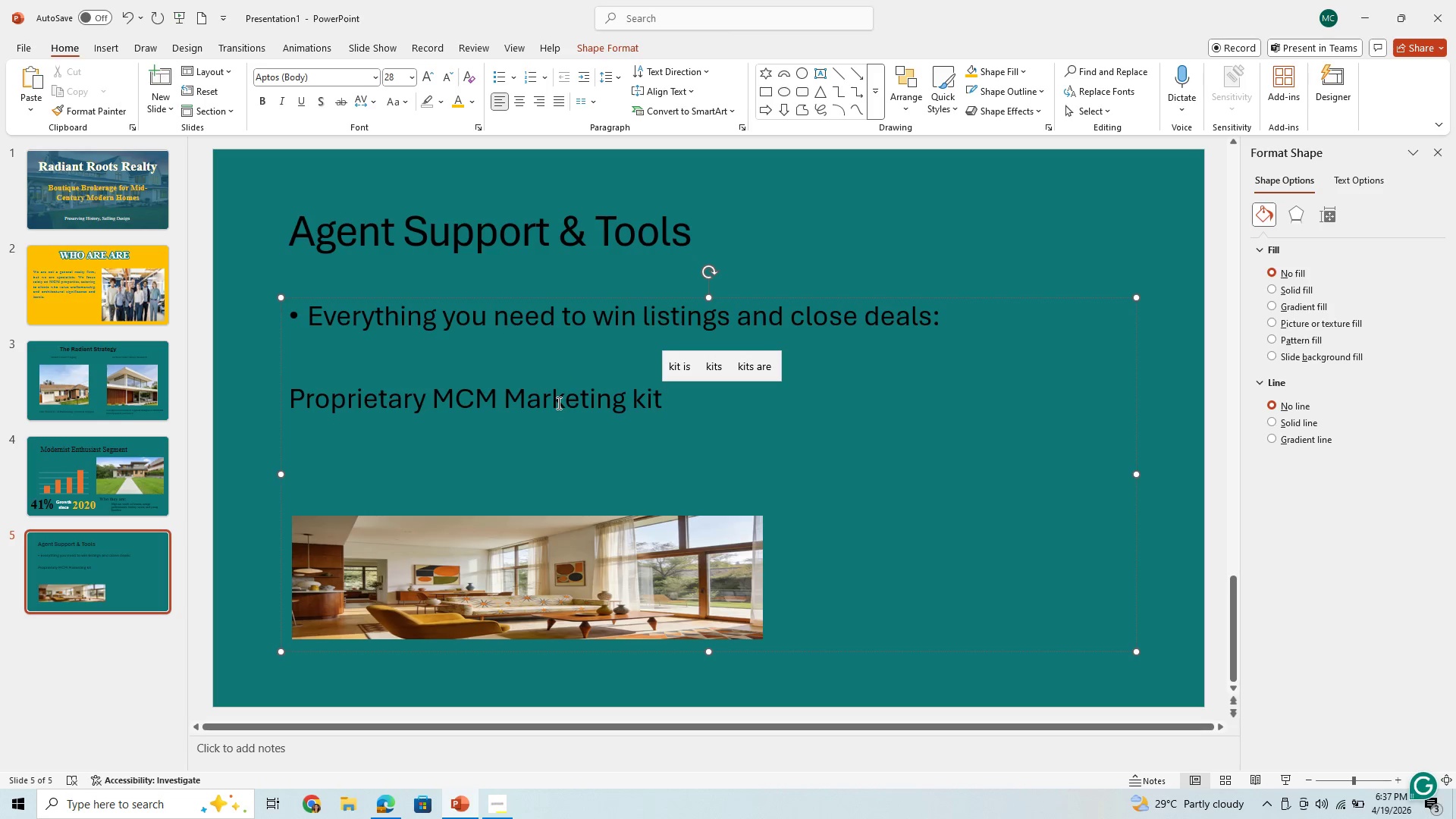 
key(Enter)
 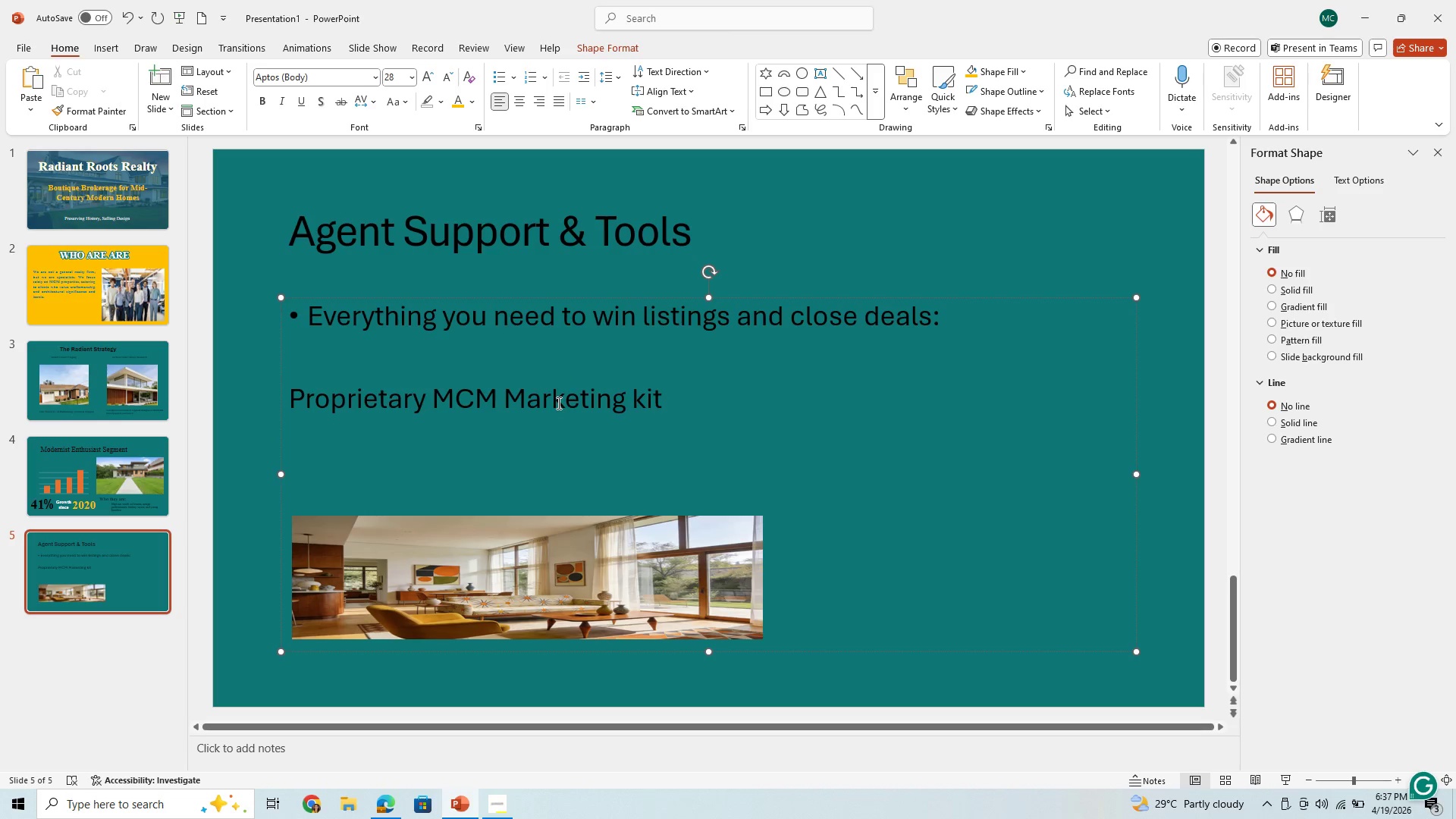 
key(Enter)
 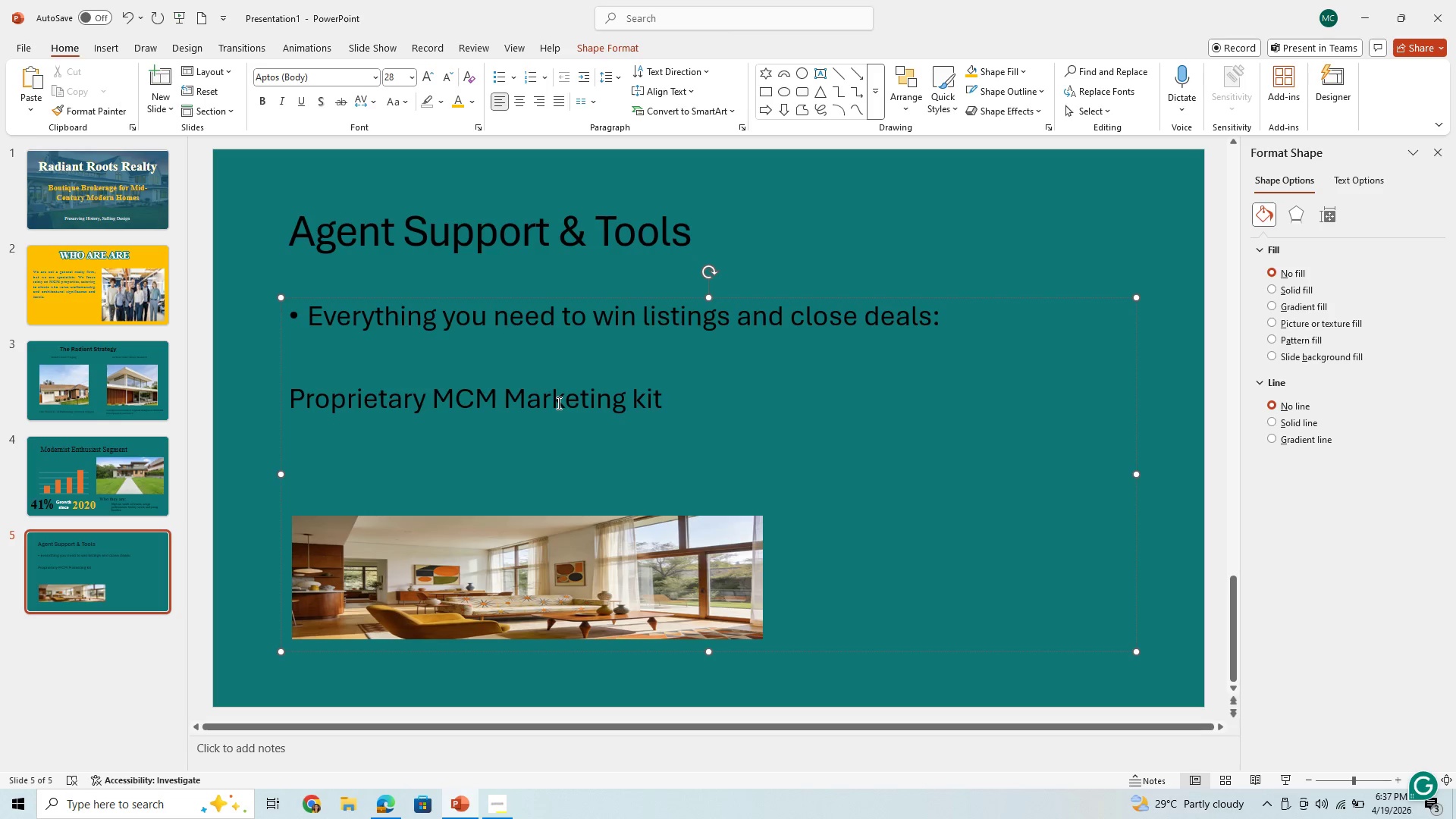 
type(Exclusive Nem)
key(Backspace)
type(ndor Network)
 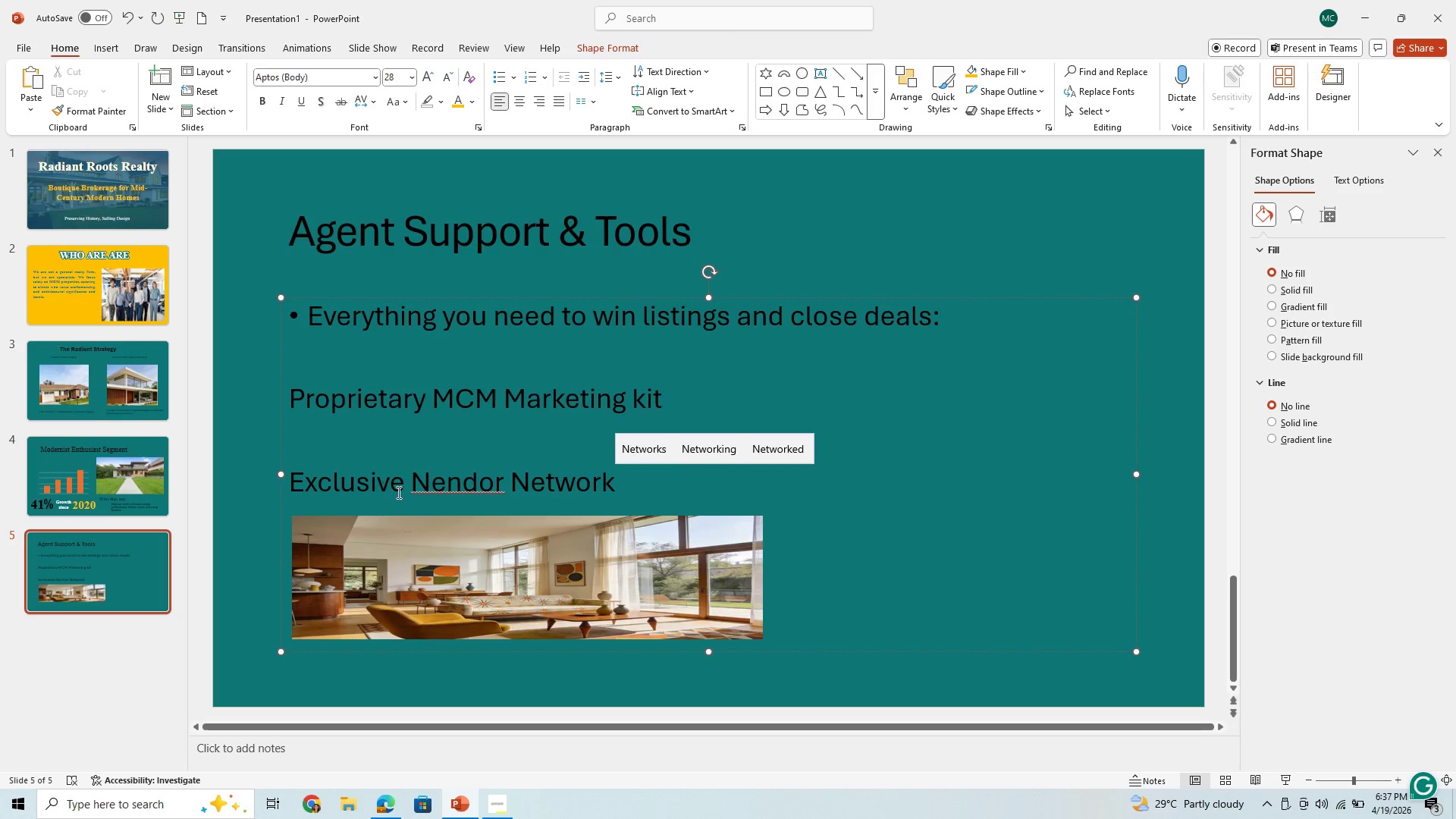 
left_click([434, 485])
 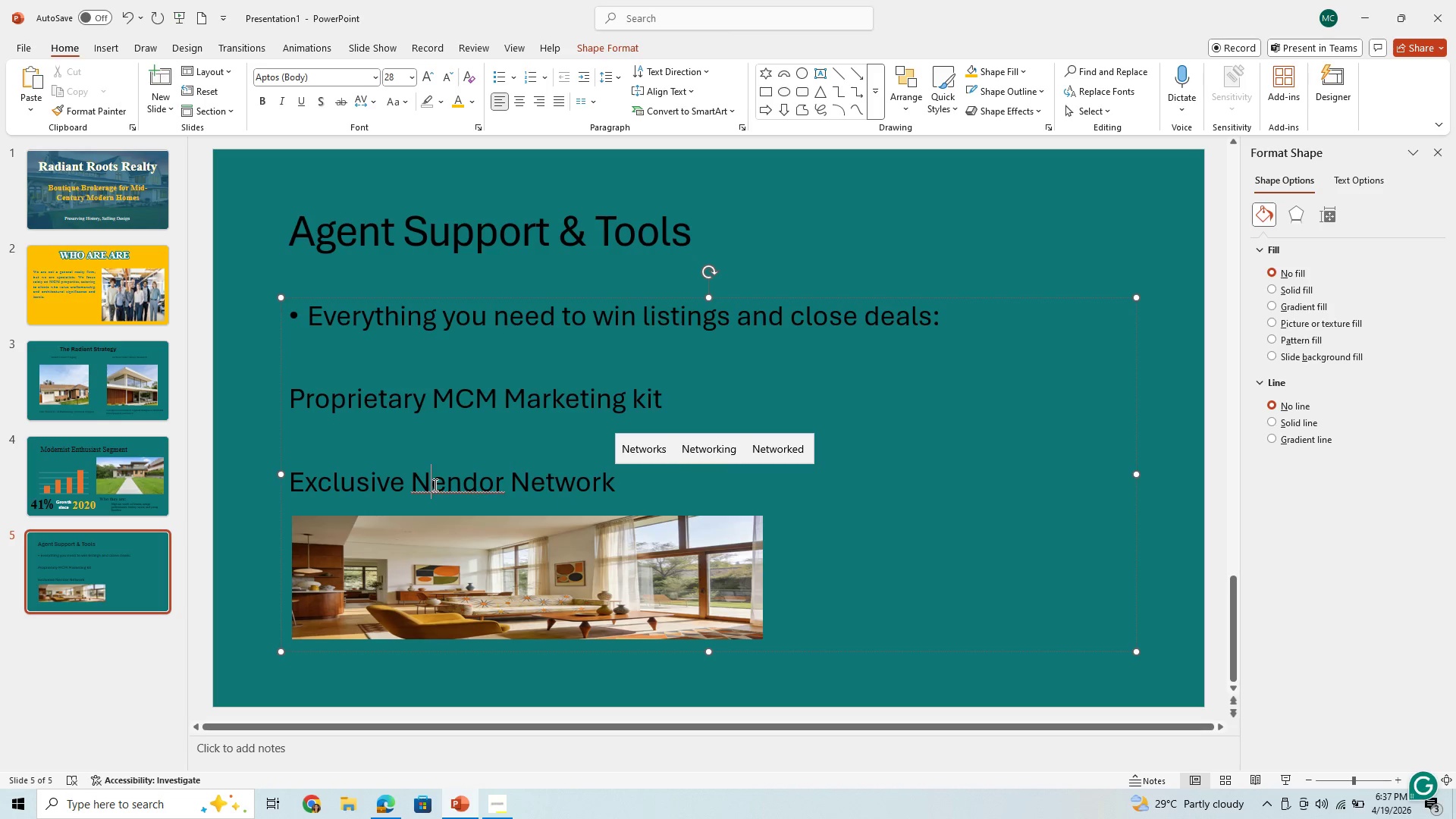 
key(Backspace)
 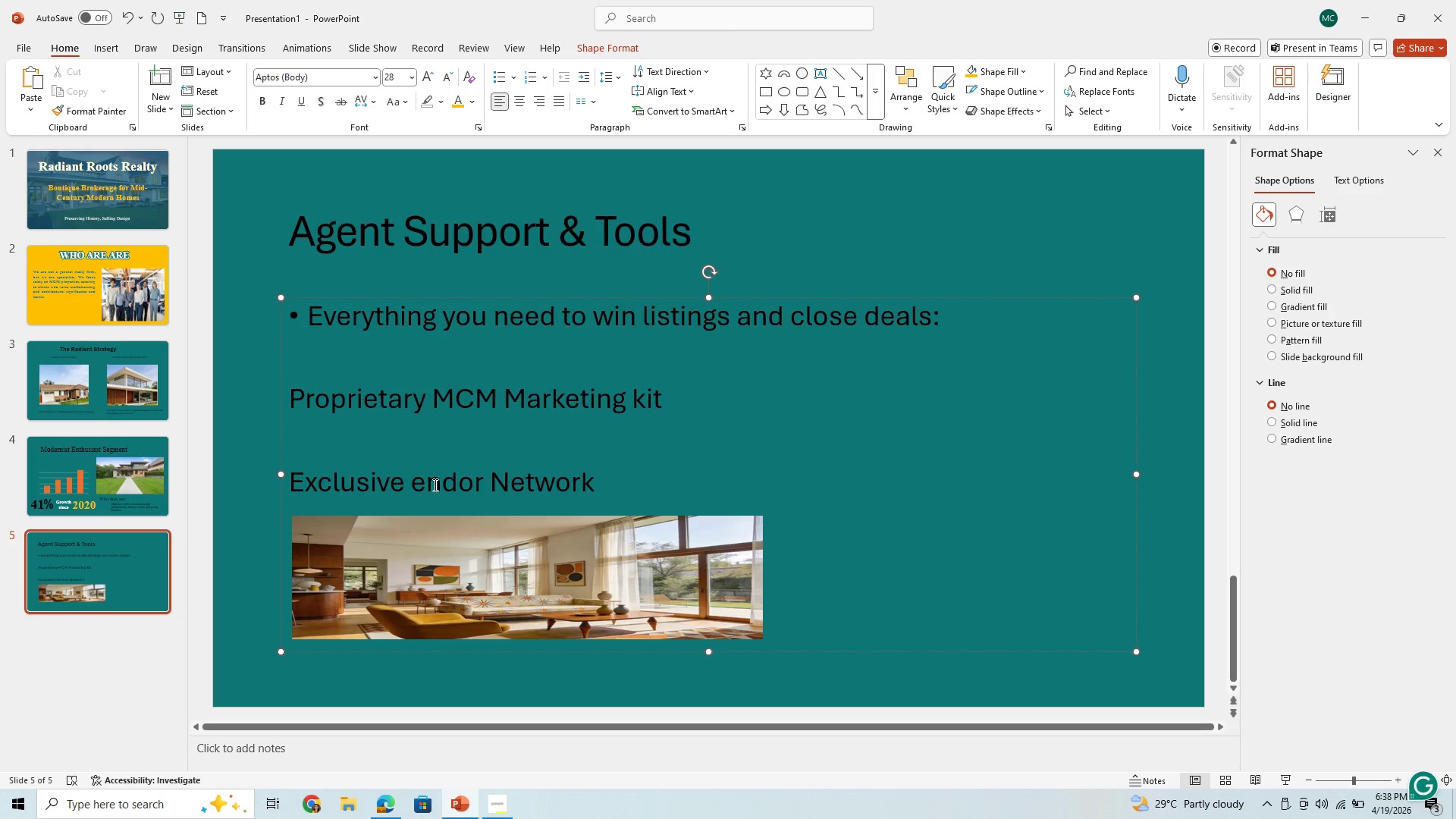 
key(V)
 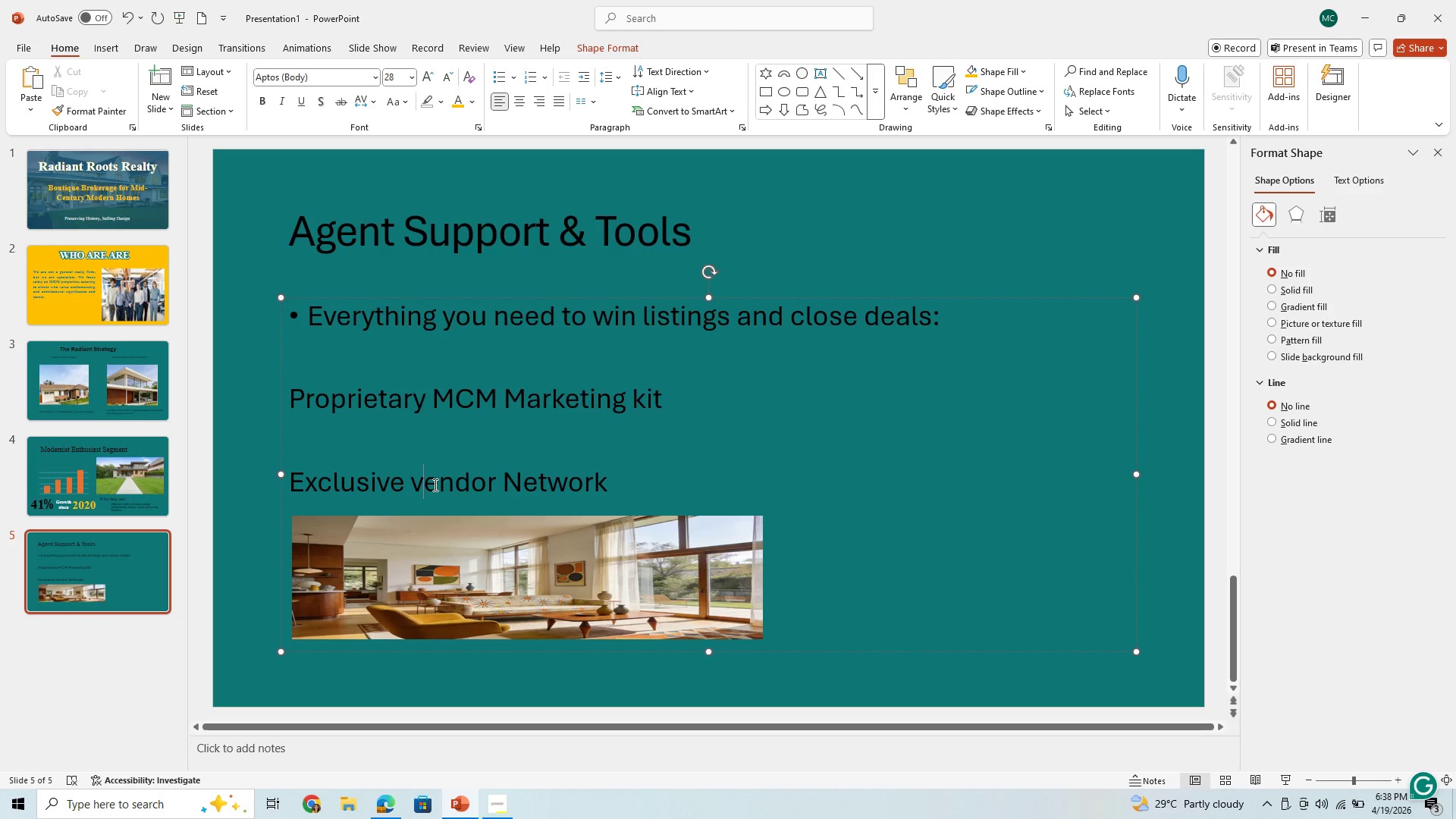 
key(Backspace)
 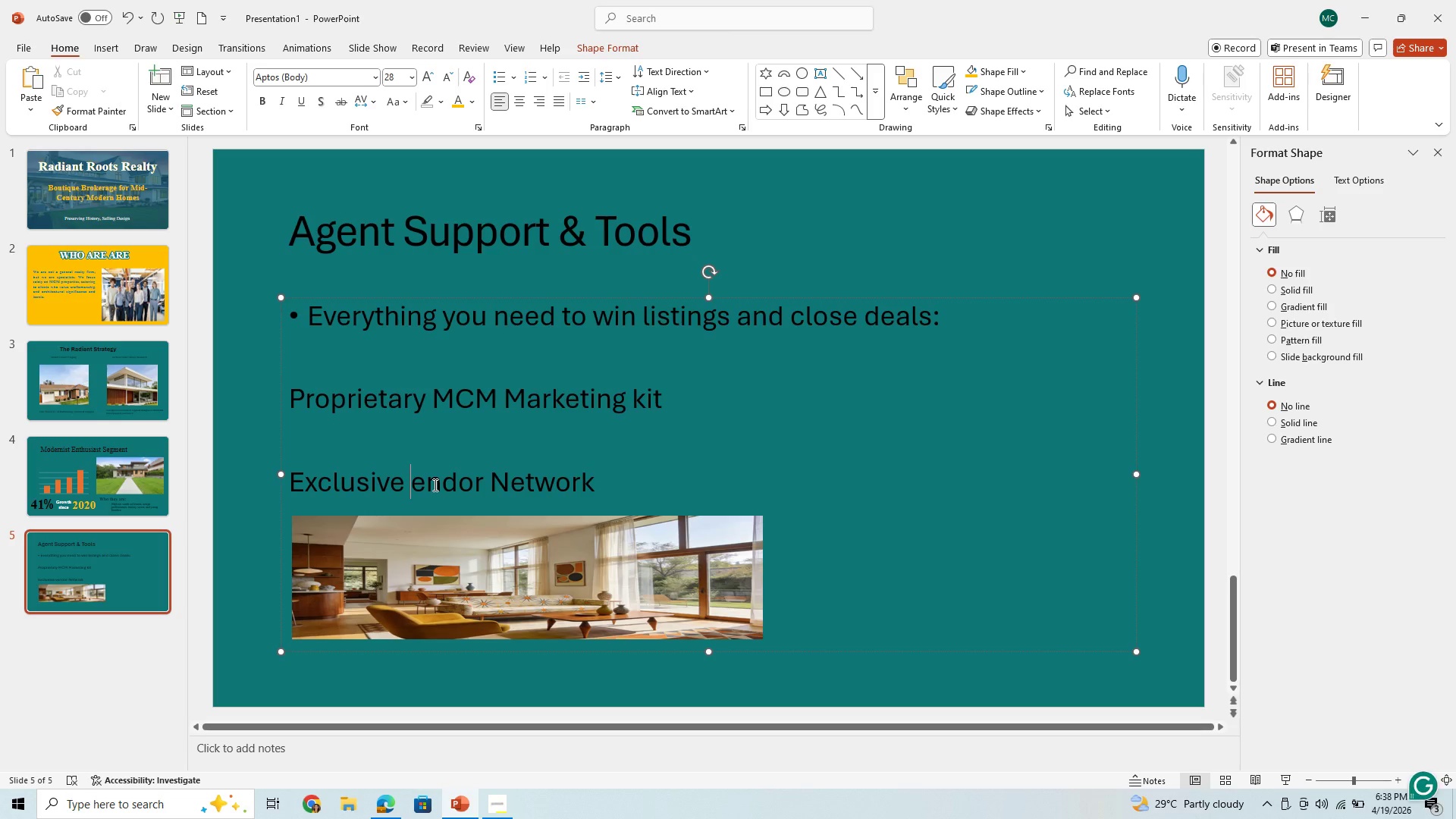 
key(CapsLock)
 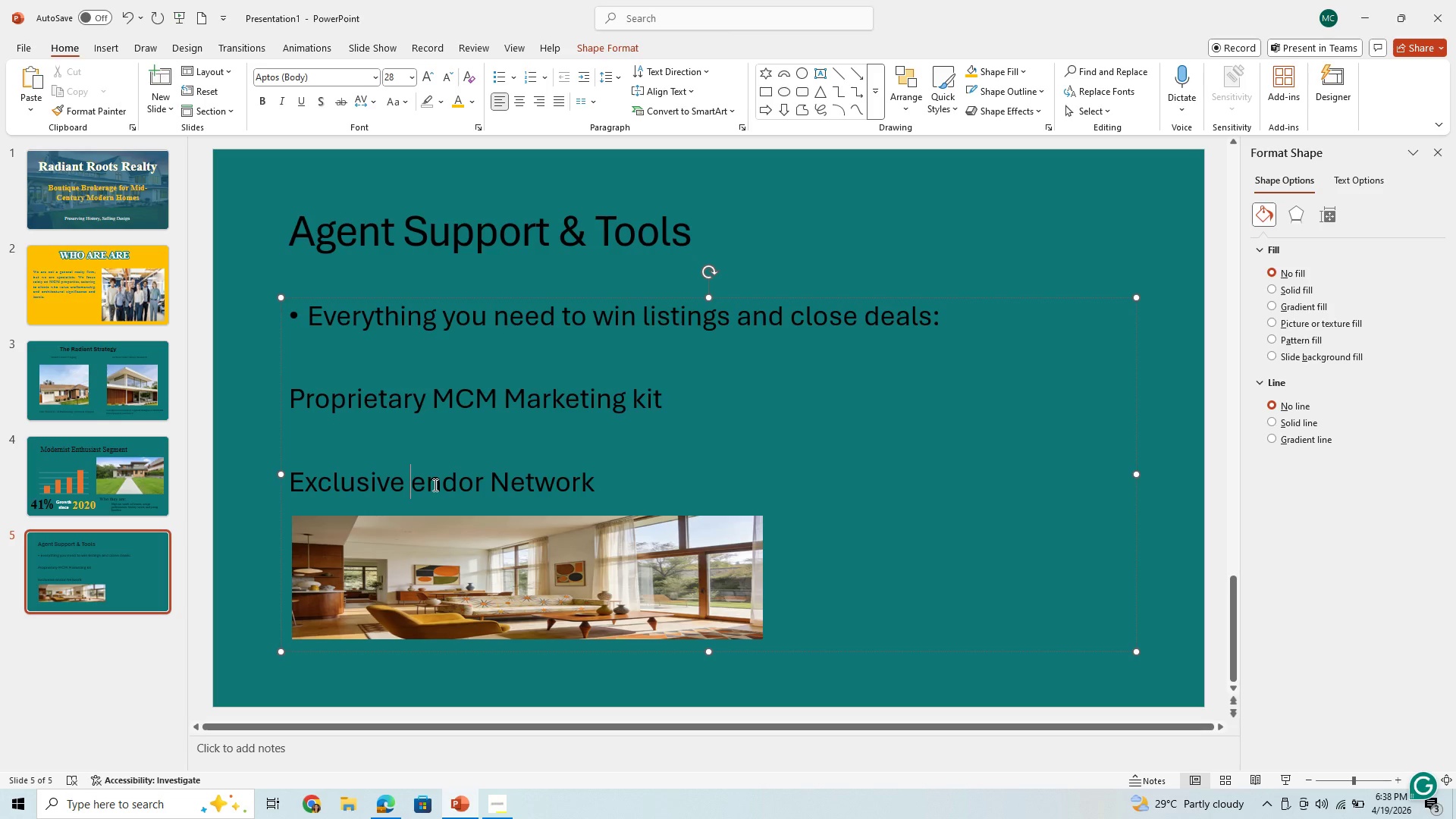 
key(V)
 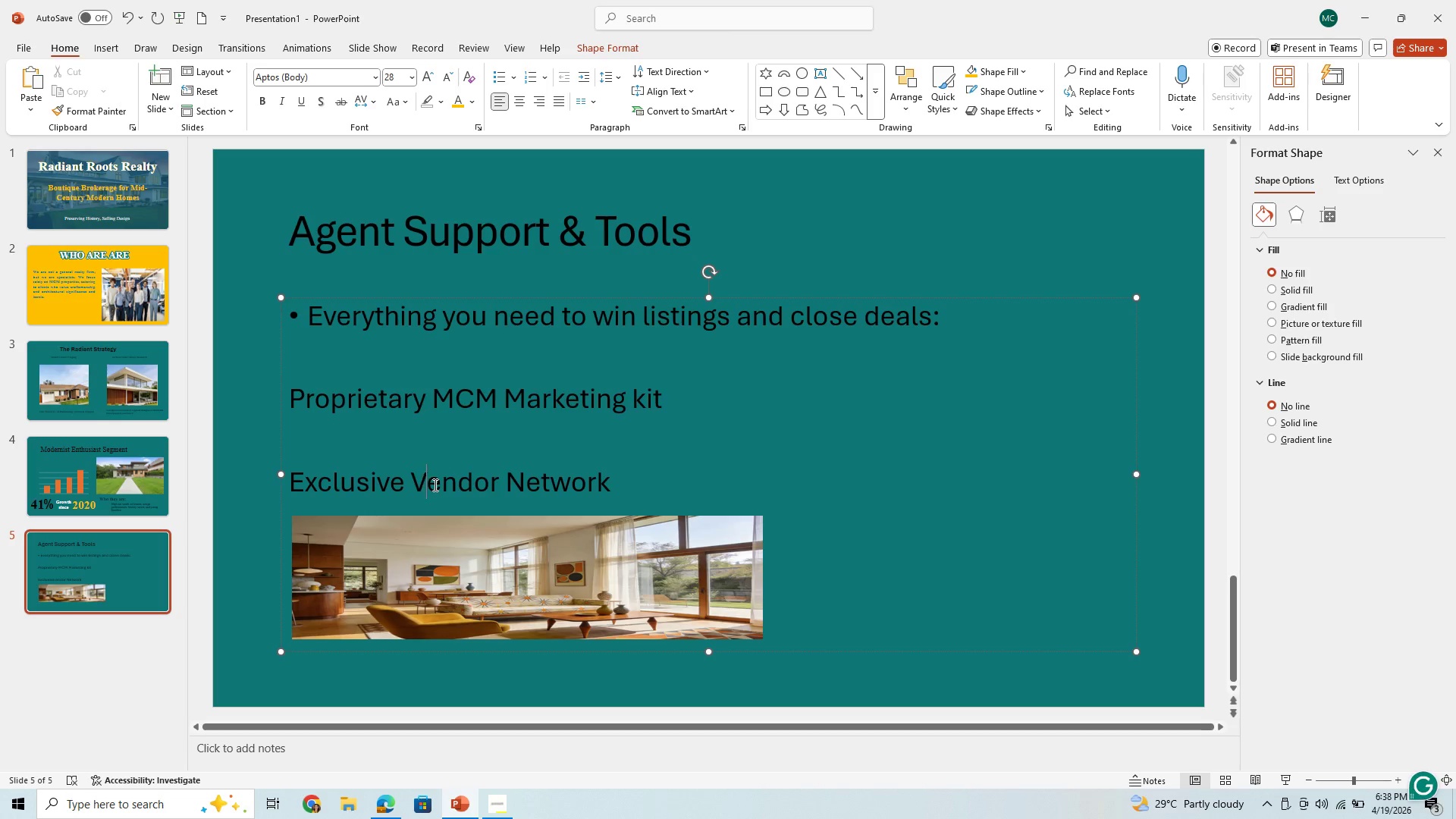 
key(CapsLock)
 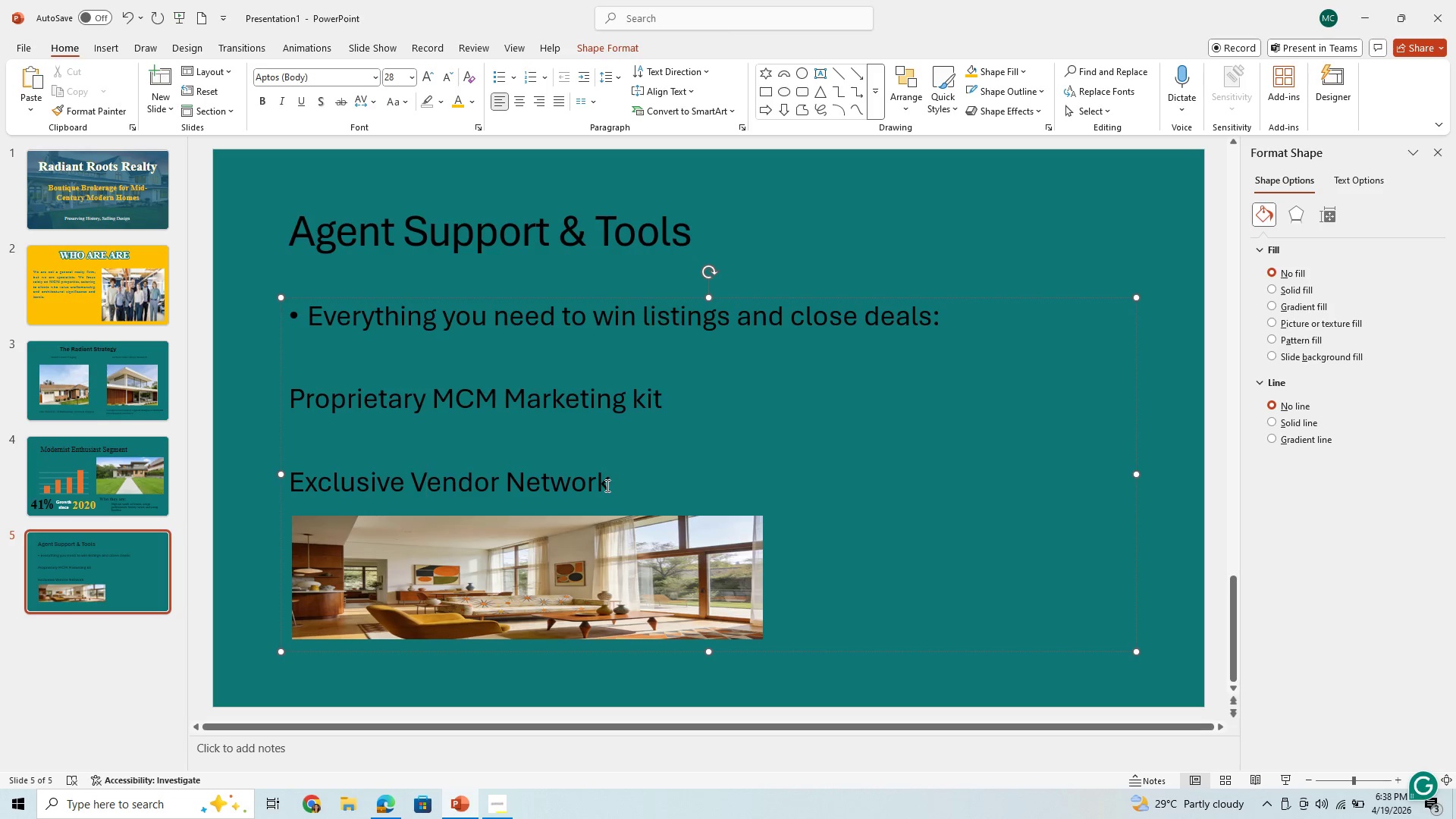 
left_click([619, 487])
 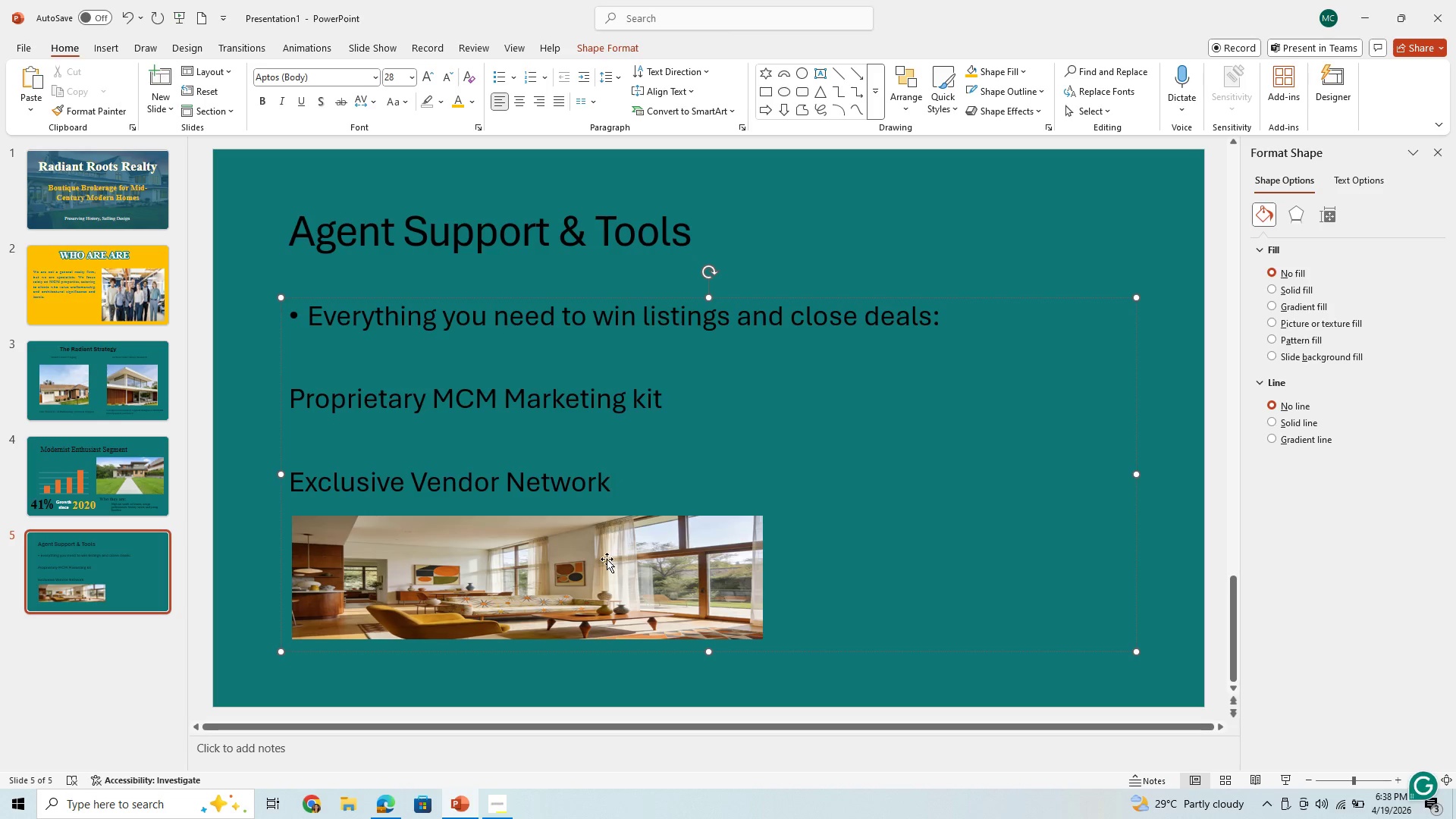 
left_click([607, 559])
 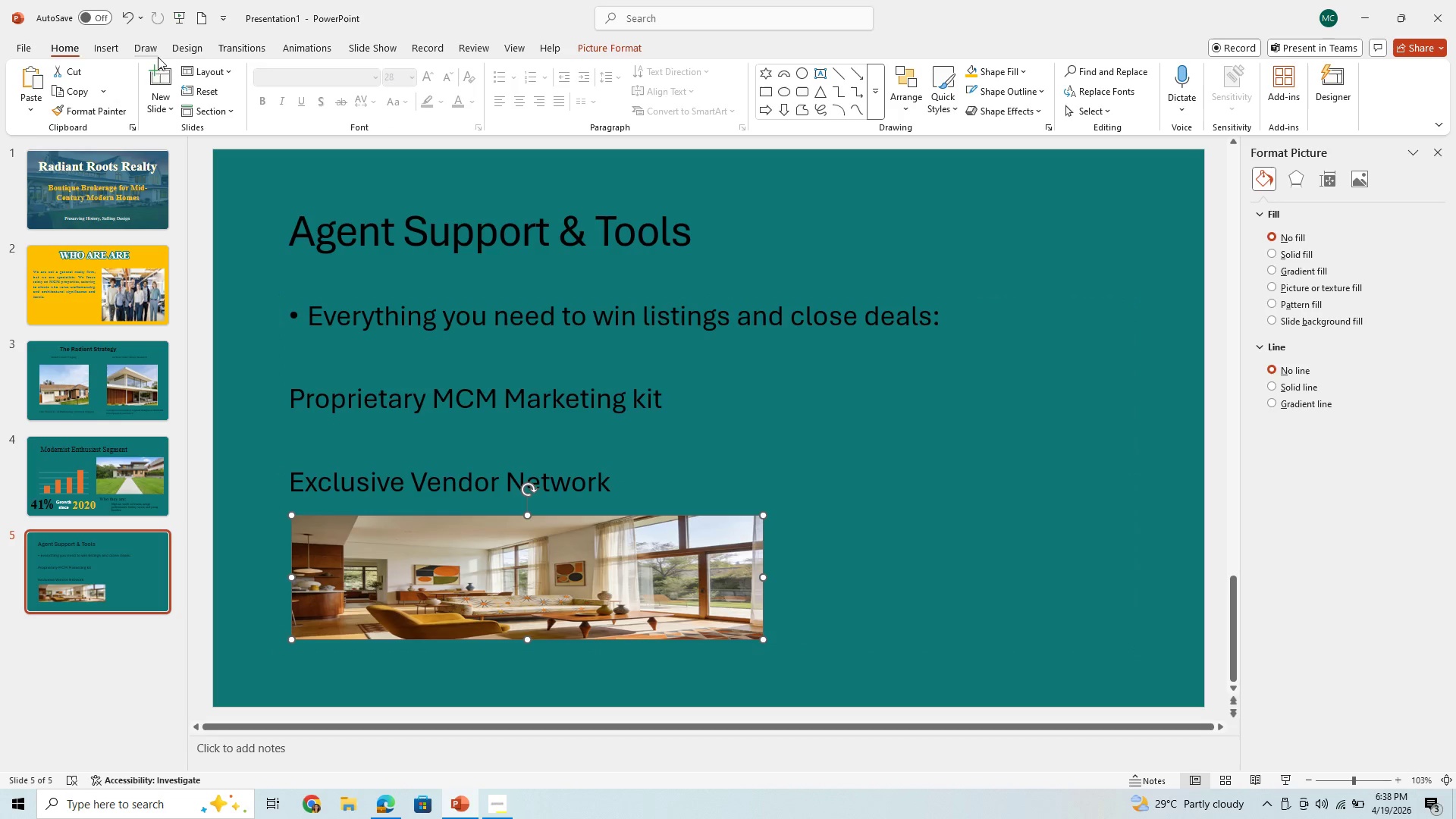 
double_click([157, 75])
 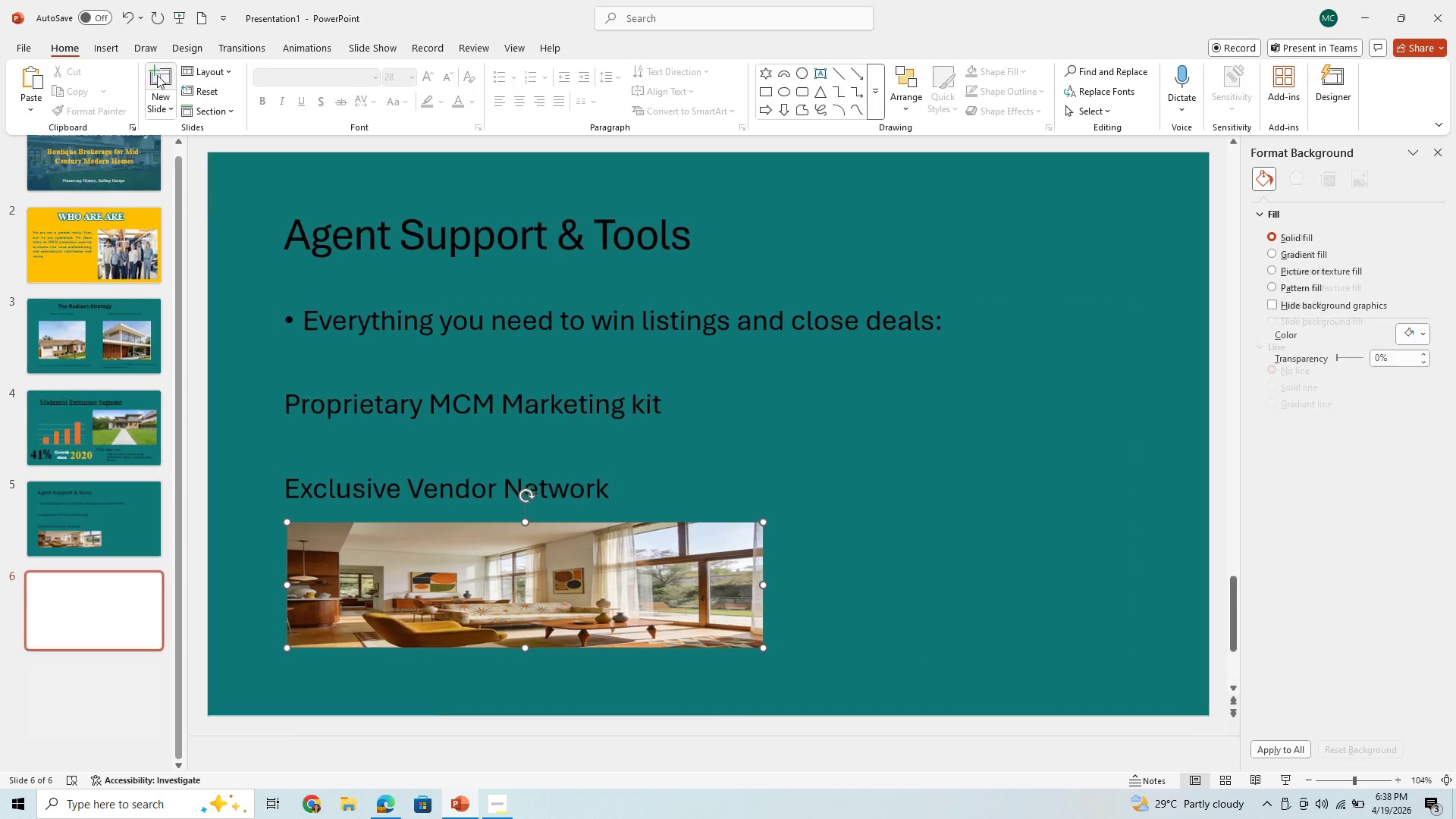 
triple_click([157, 75])
 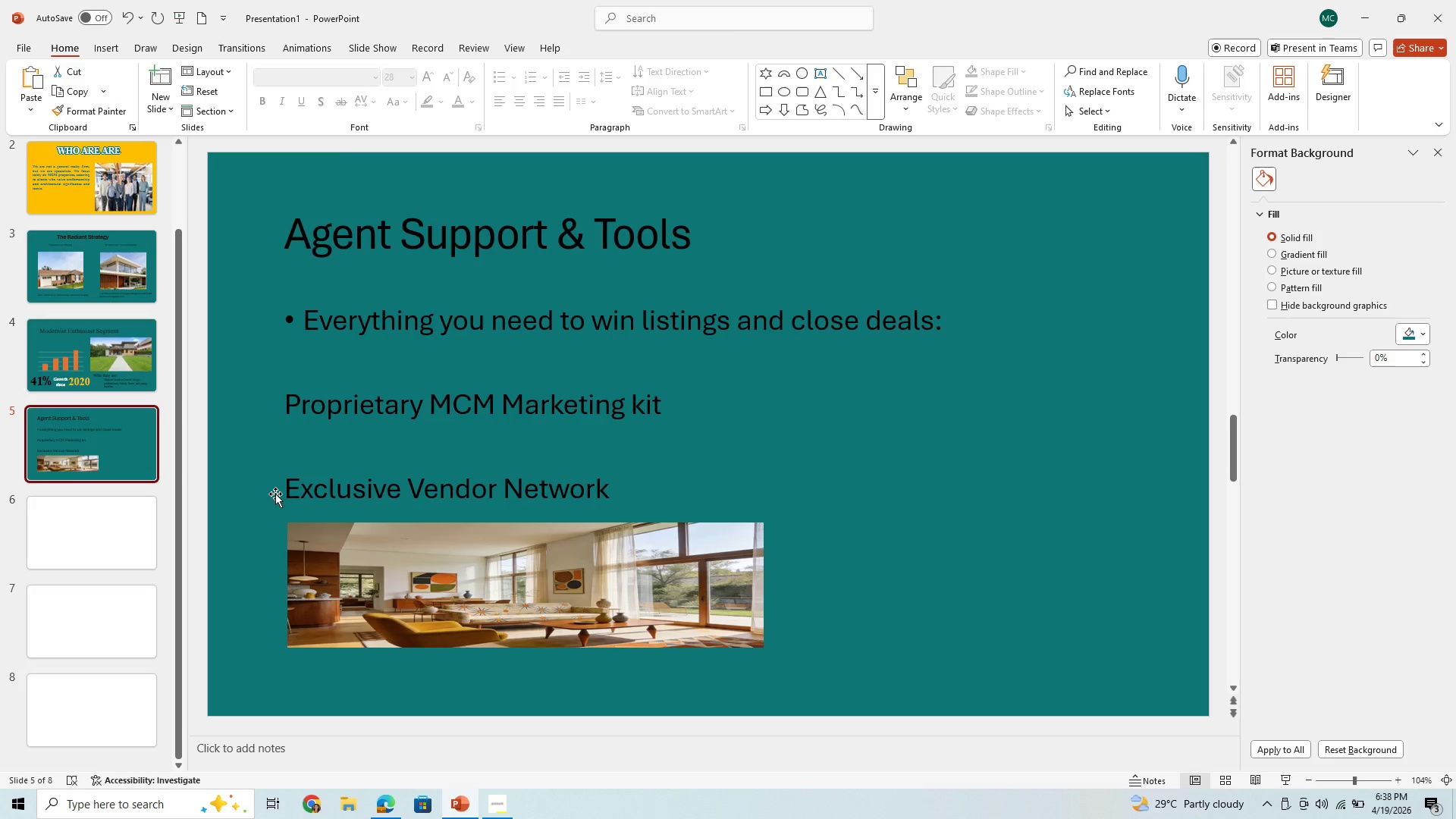 
key(Control+C)
 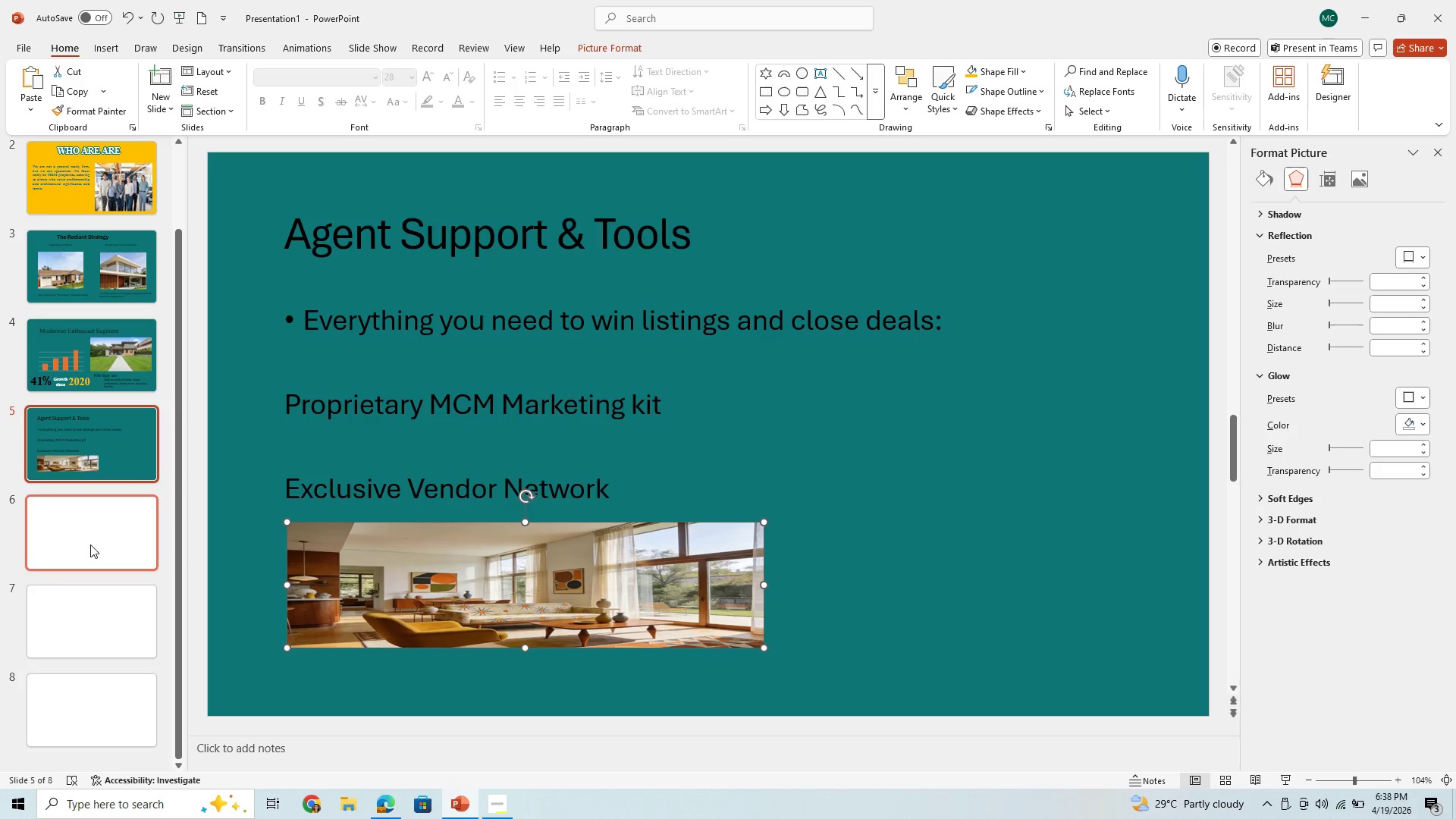 
left_click([91, 544])
 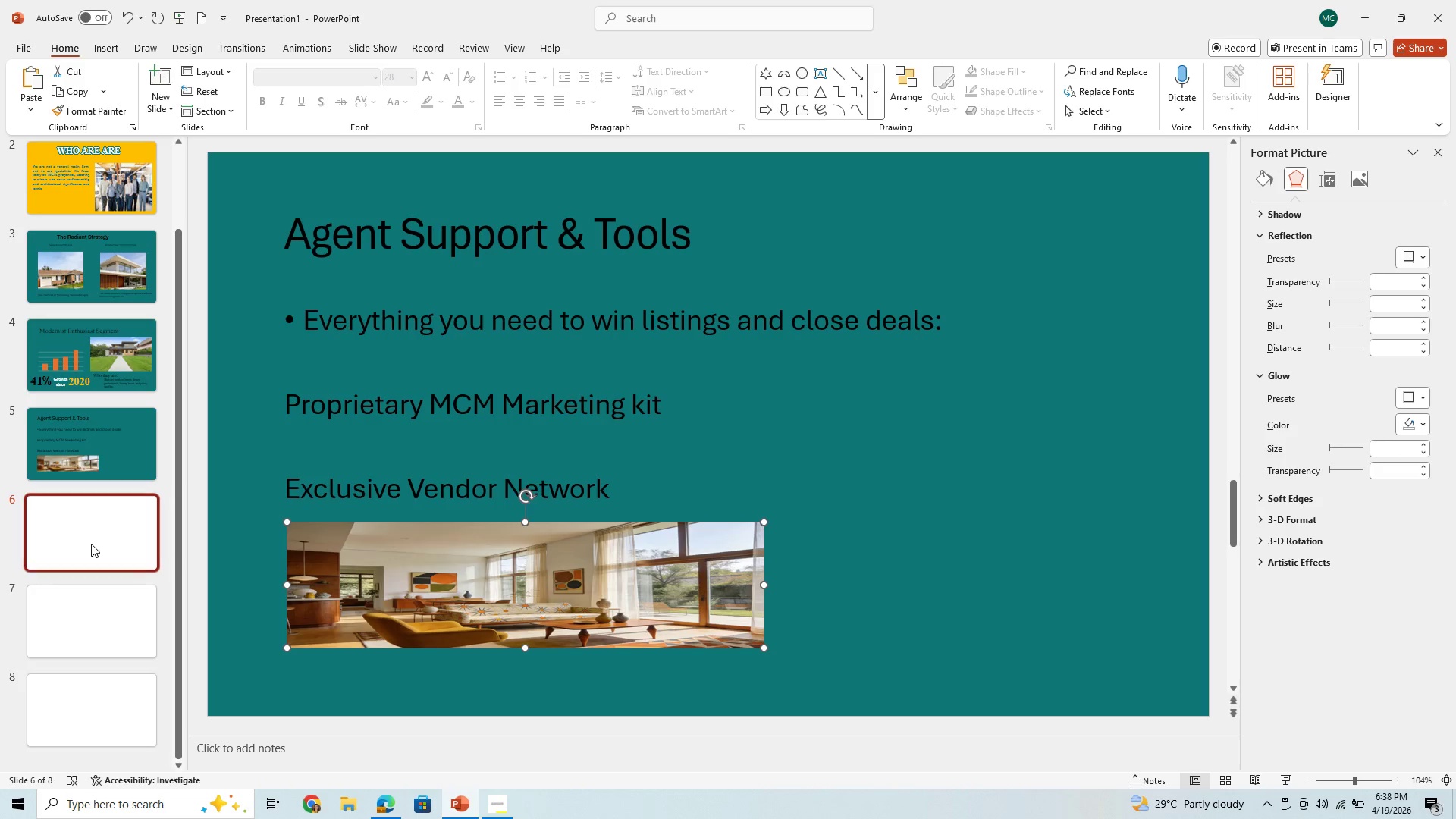 
hold_key(key=ControlLeft, duration=0.73)
 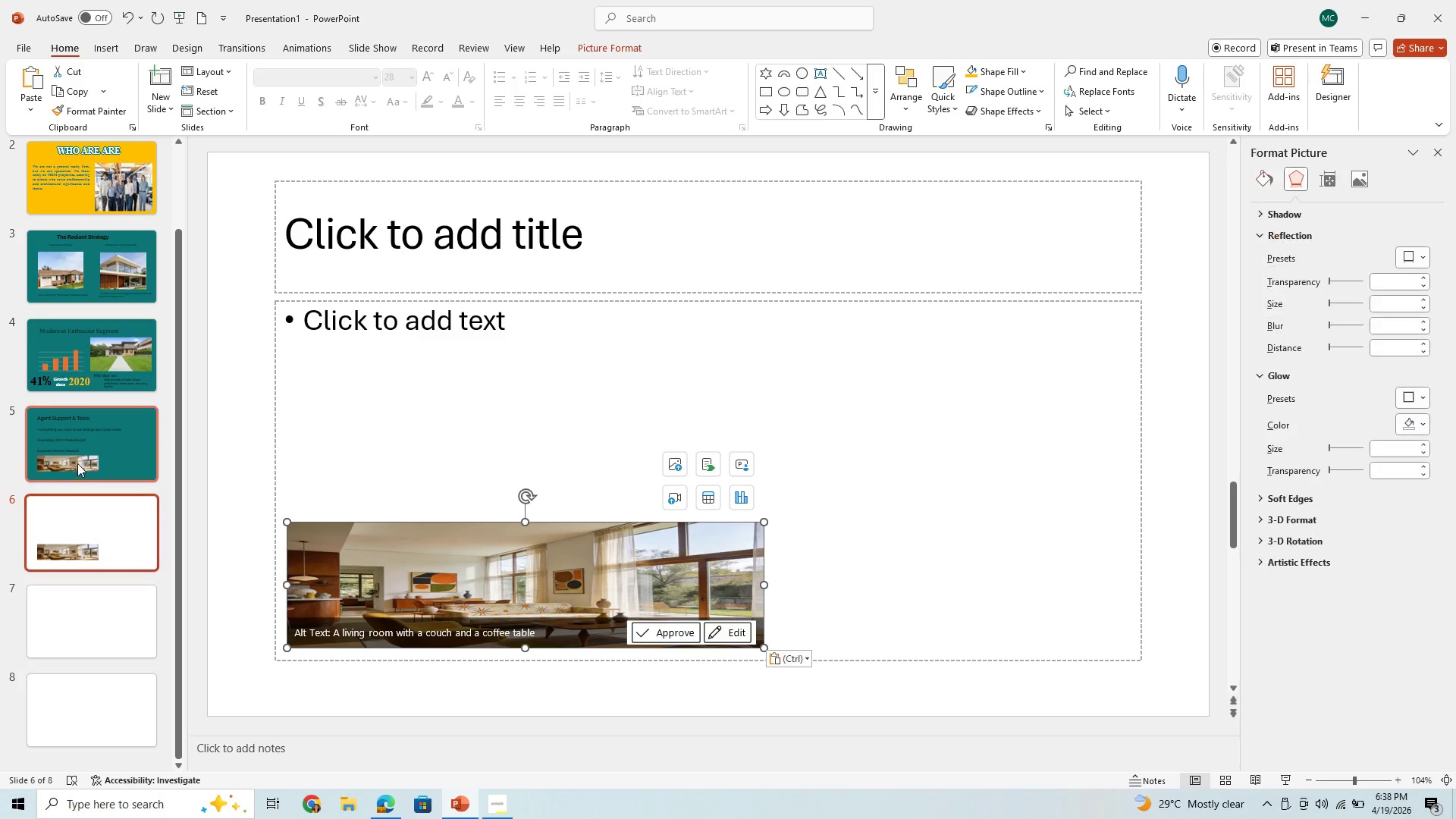 
hold_key(key=V, duration=0.33)
 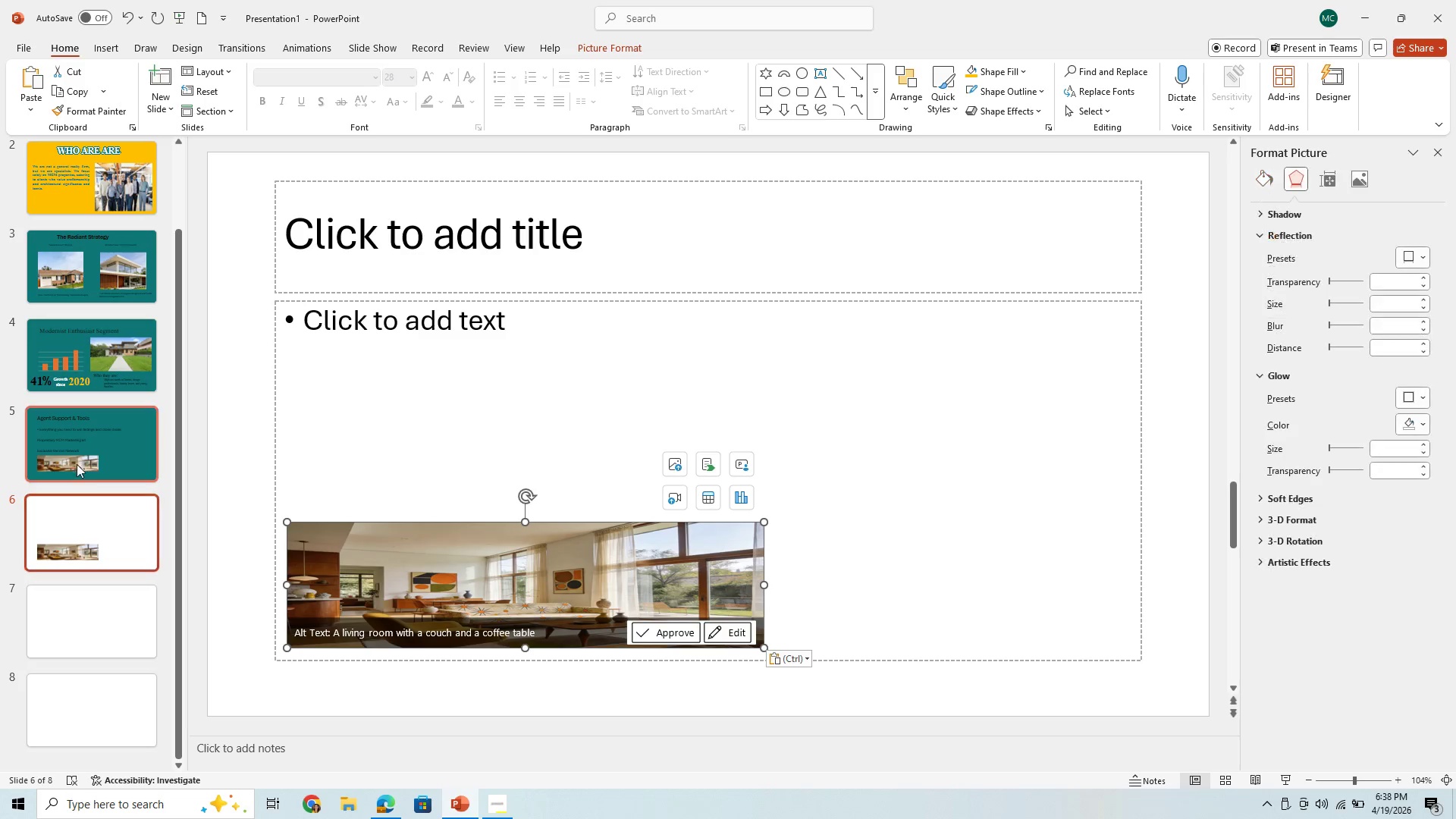 
left_click([77, 463])
 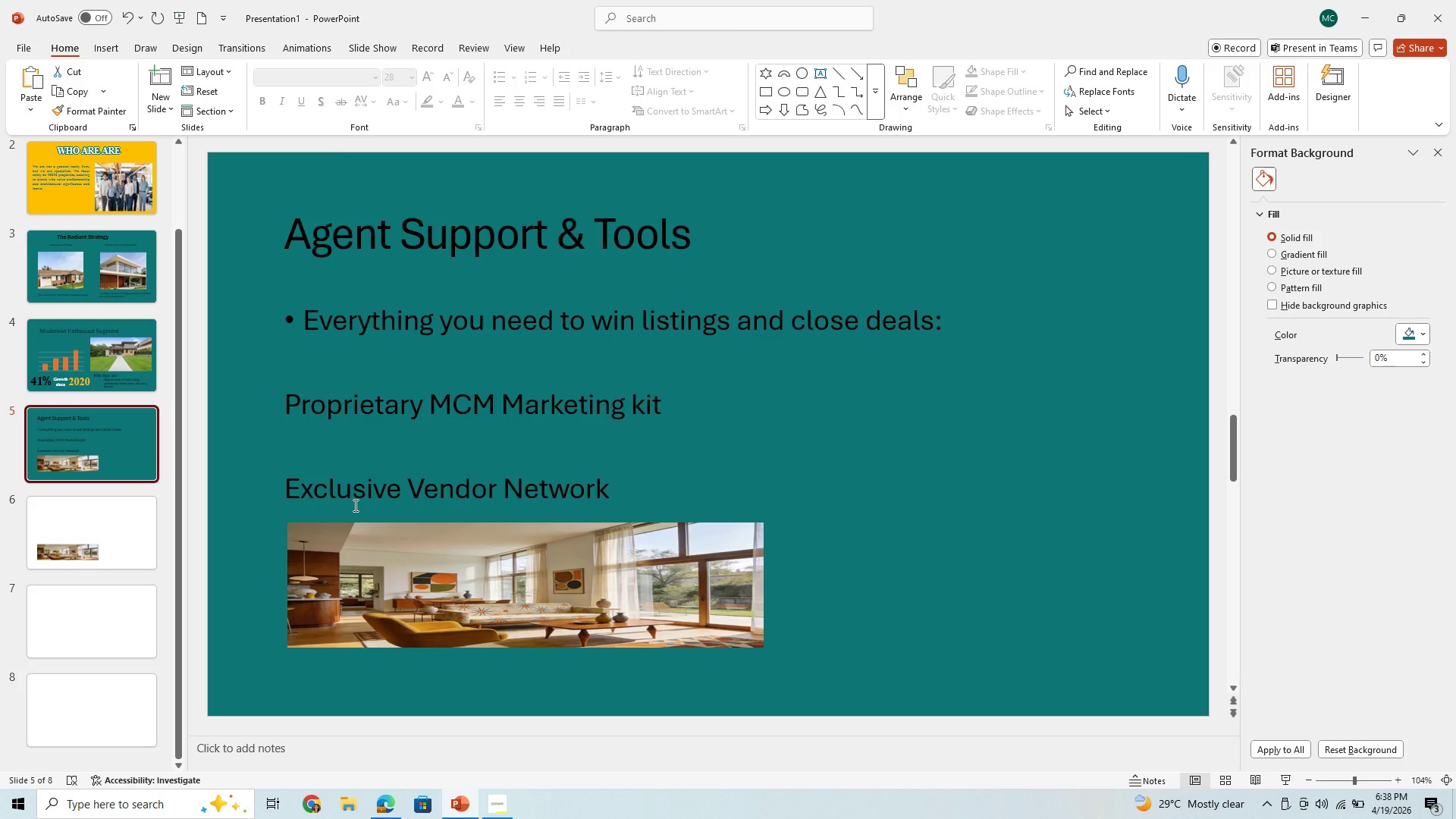 
left_click([508, 534])
 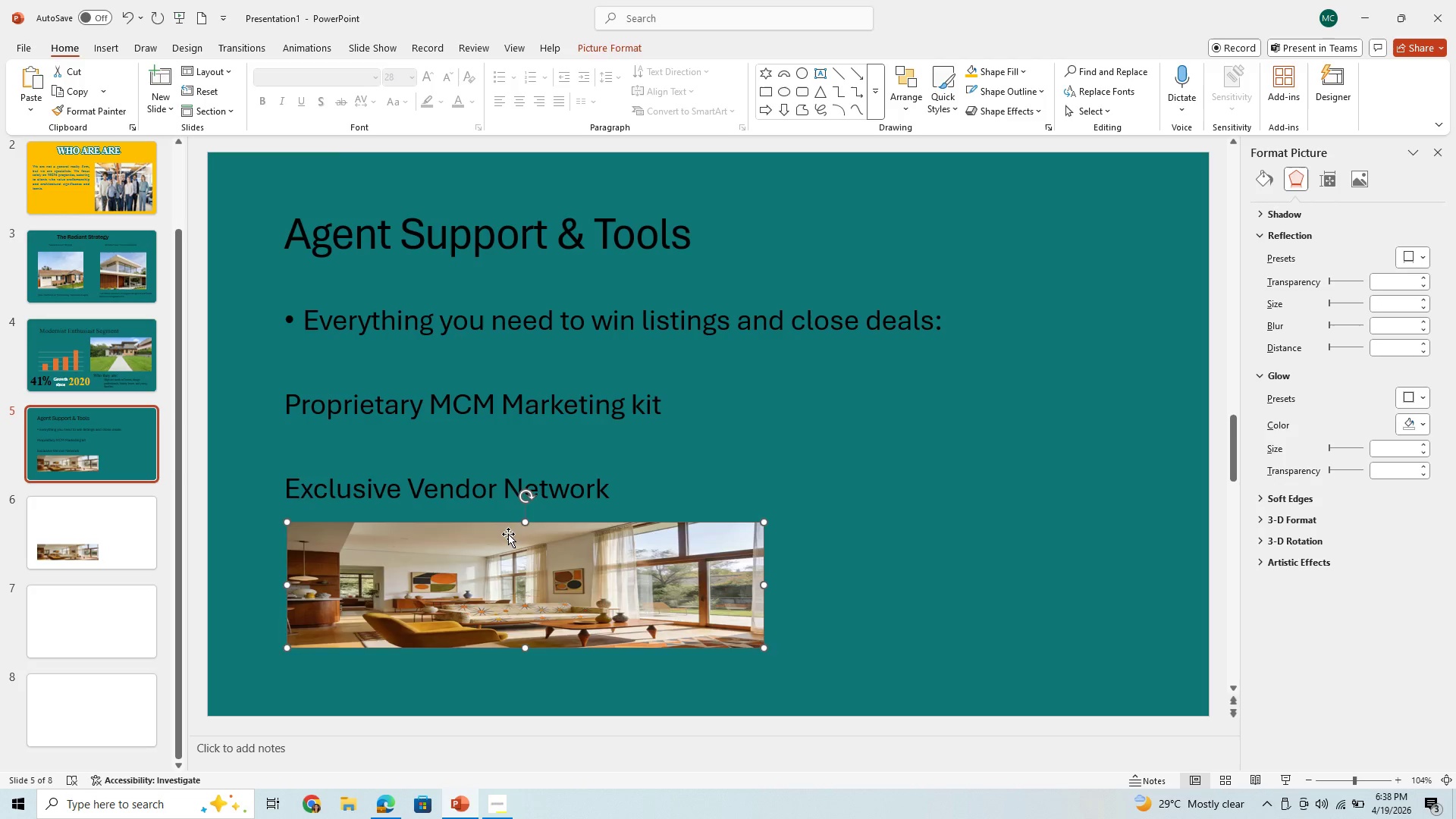 
key(Backspace)
 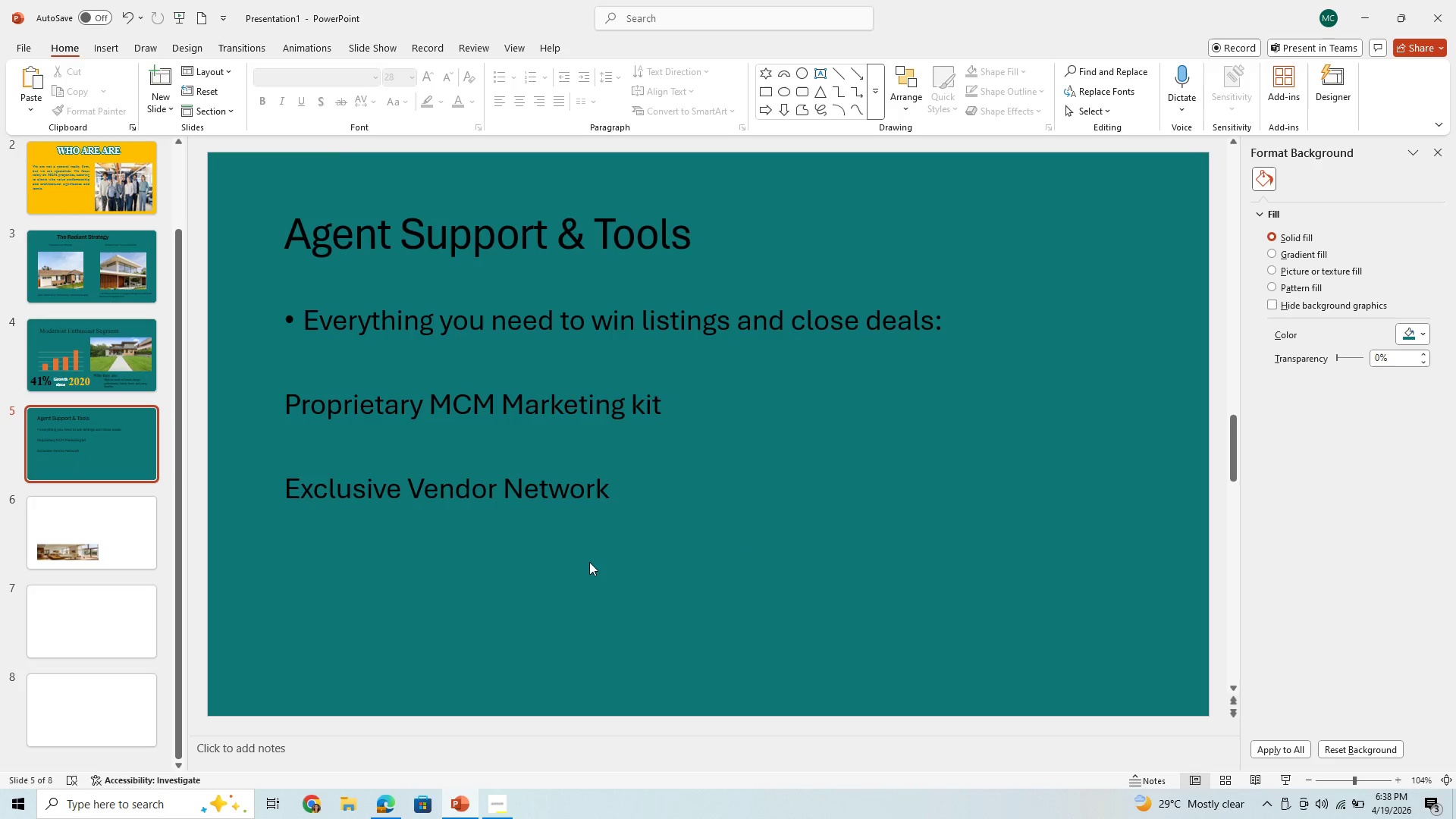 
left_click([617, 492])
 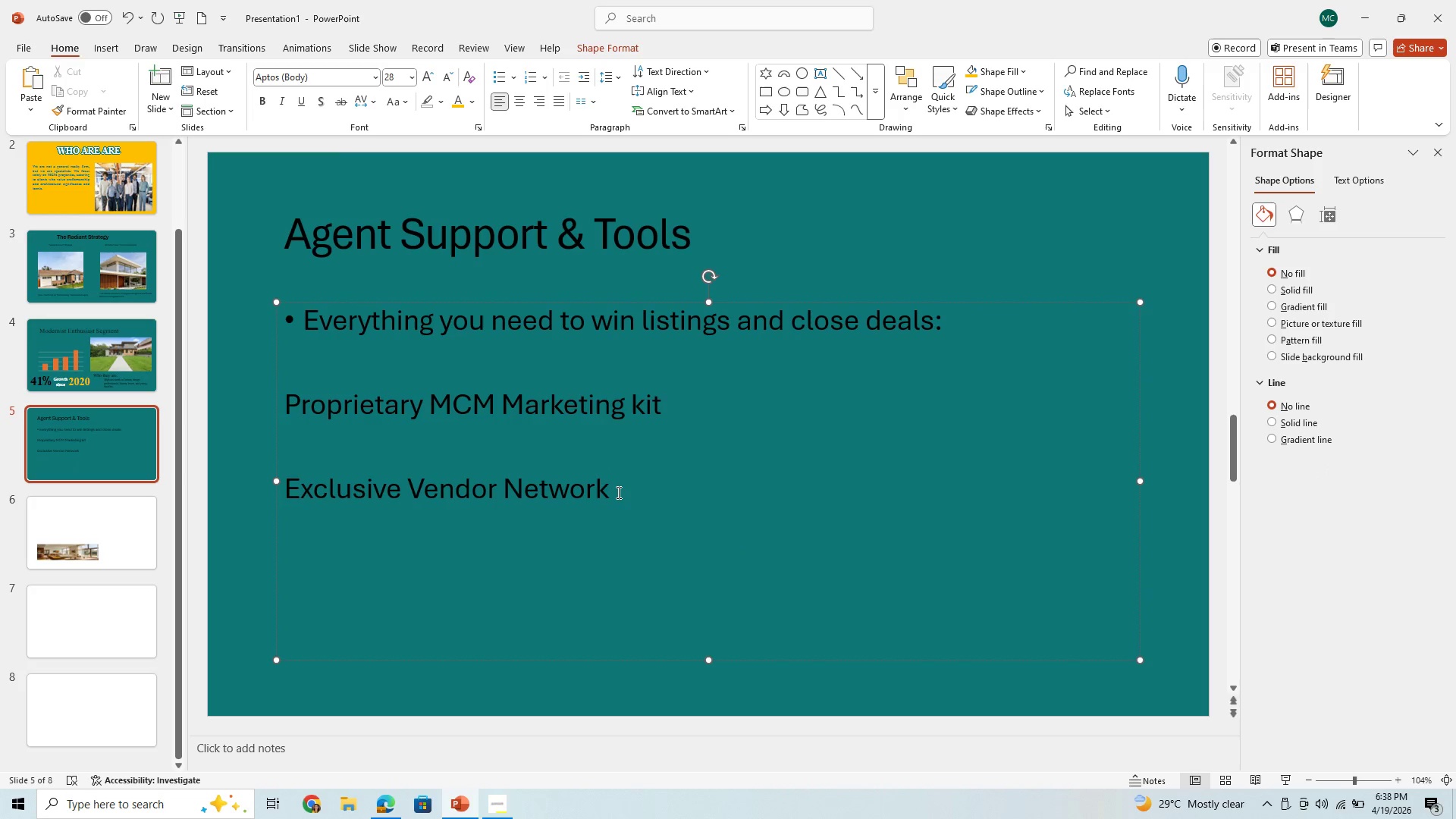 
key(Enter)
 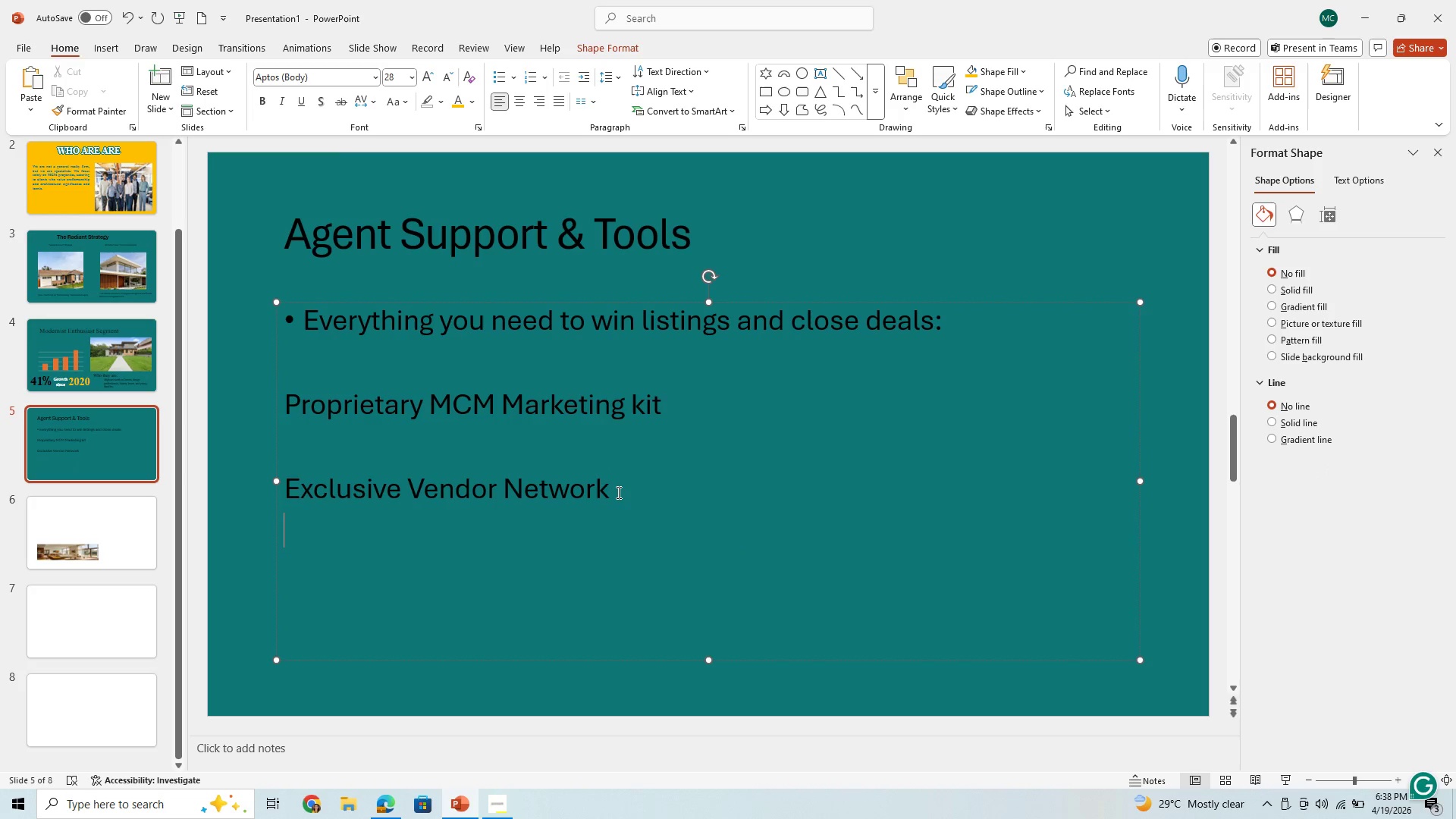 